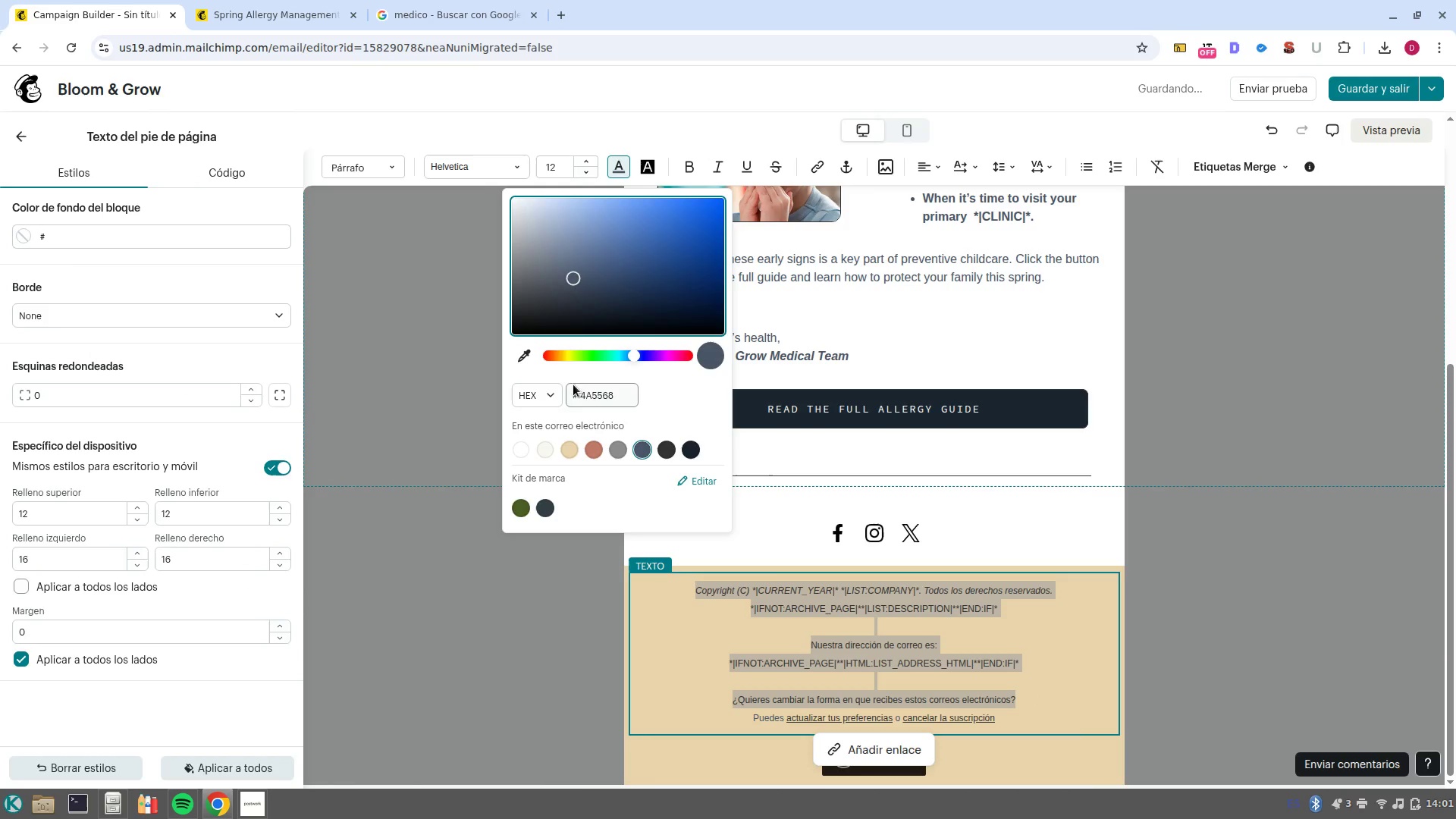 
double_click([592, 397])
 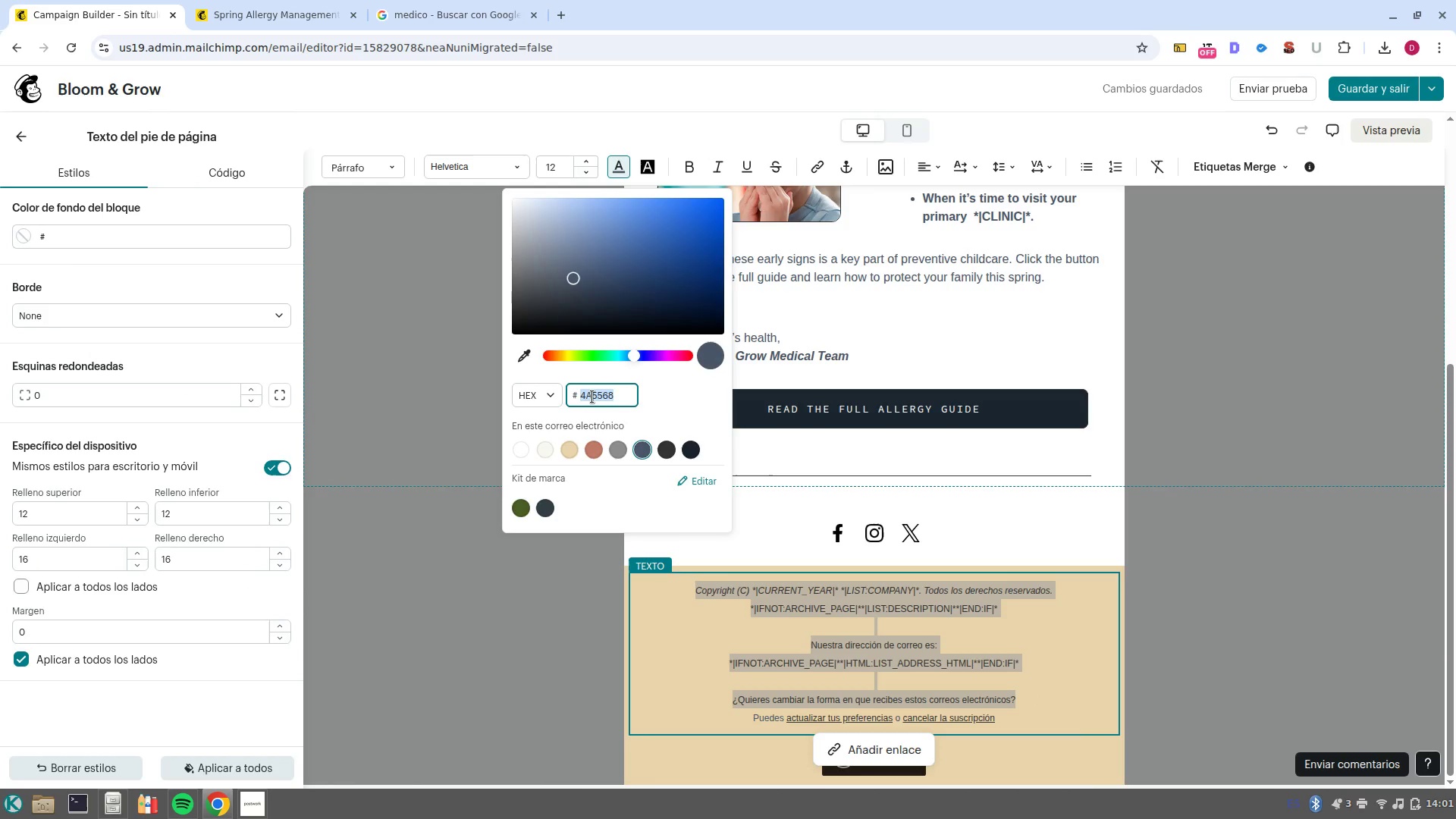 
type(000000)
key(NumpadEnter)
 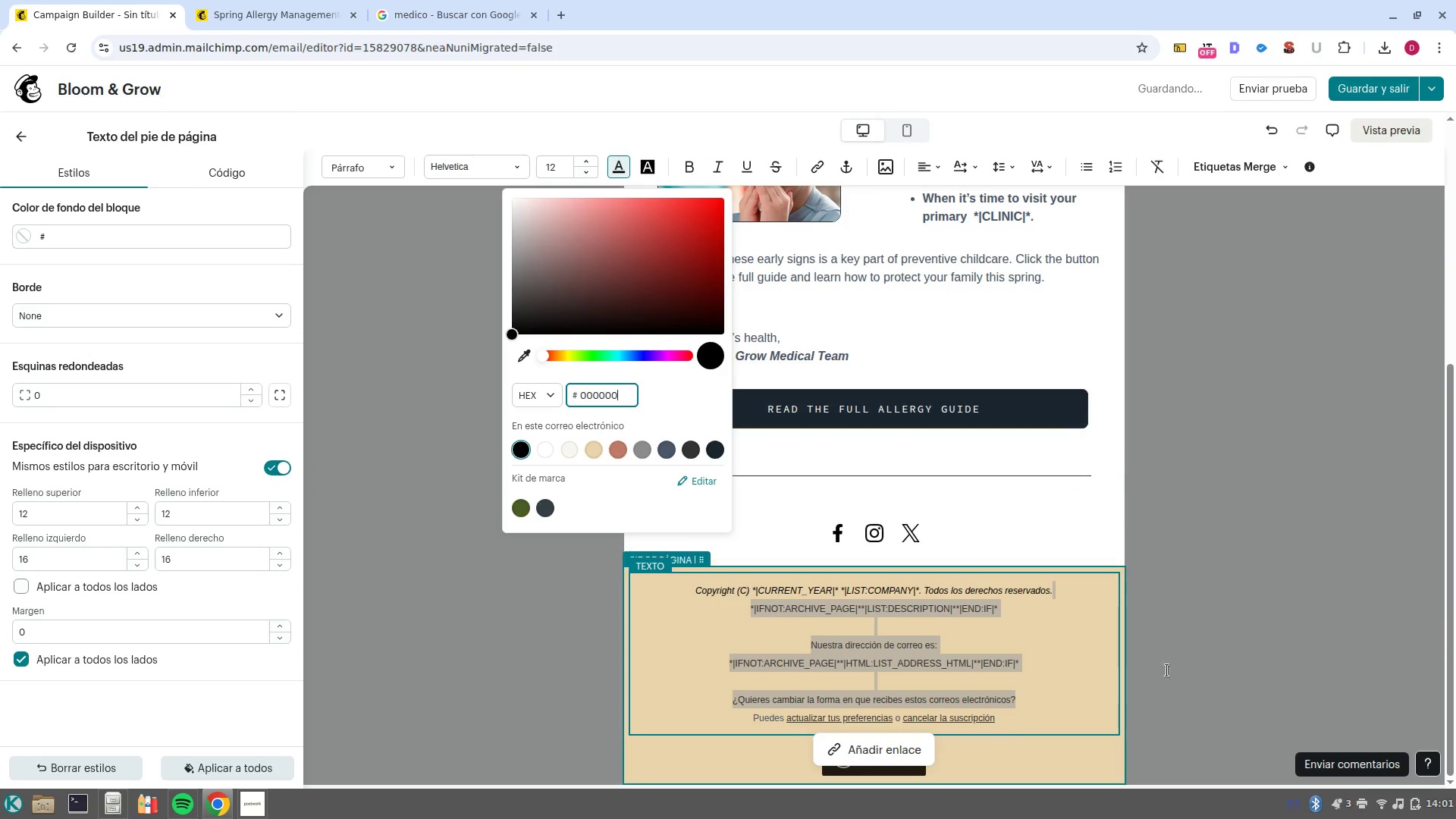 
left_click([1370, 622])
 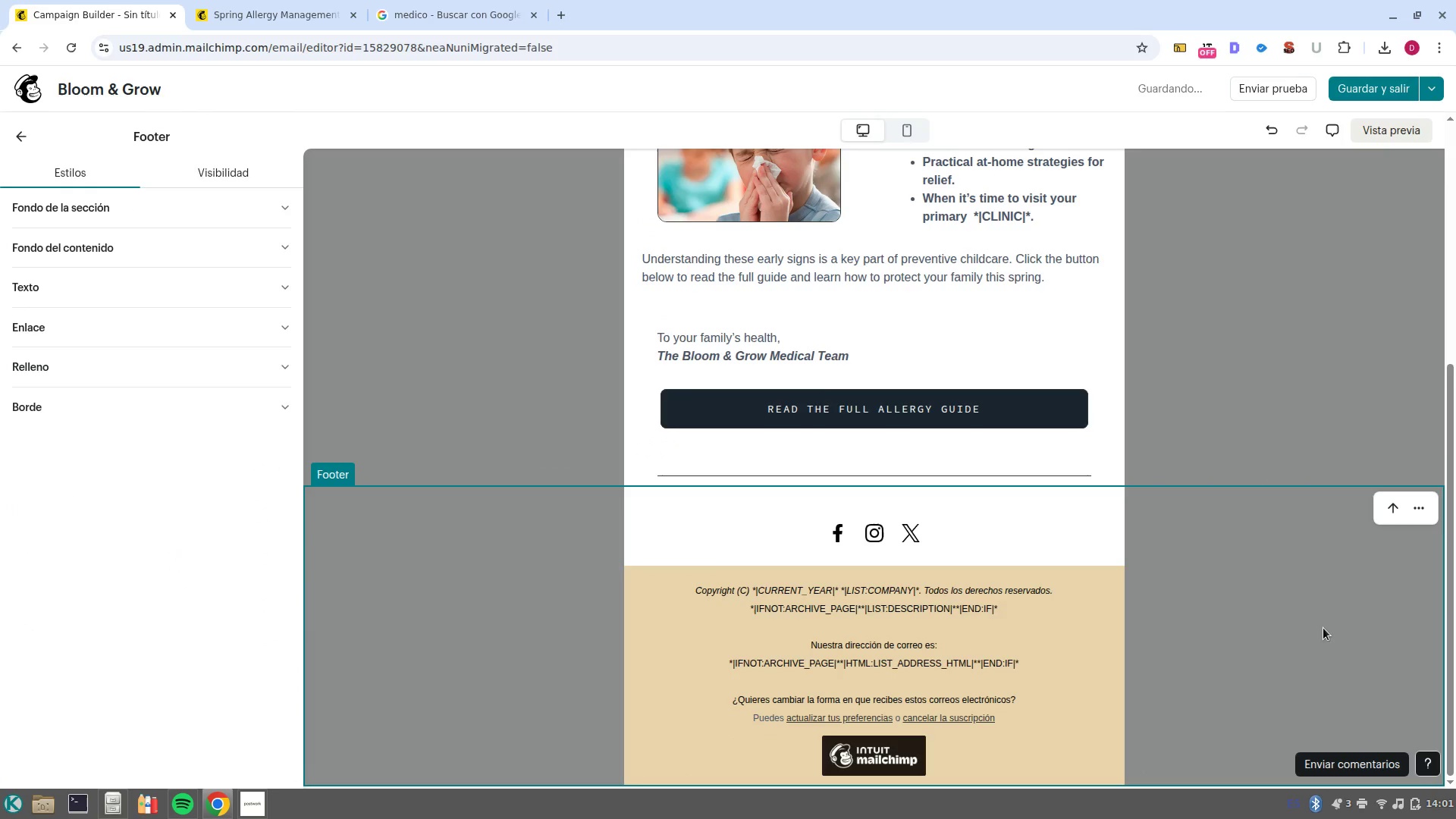 
scroll: coordinate [1296, 665], scroll_direction: up, amount: 13.0
 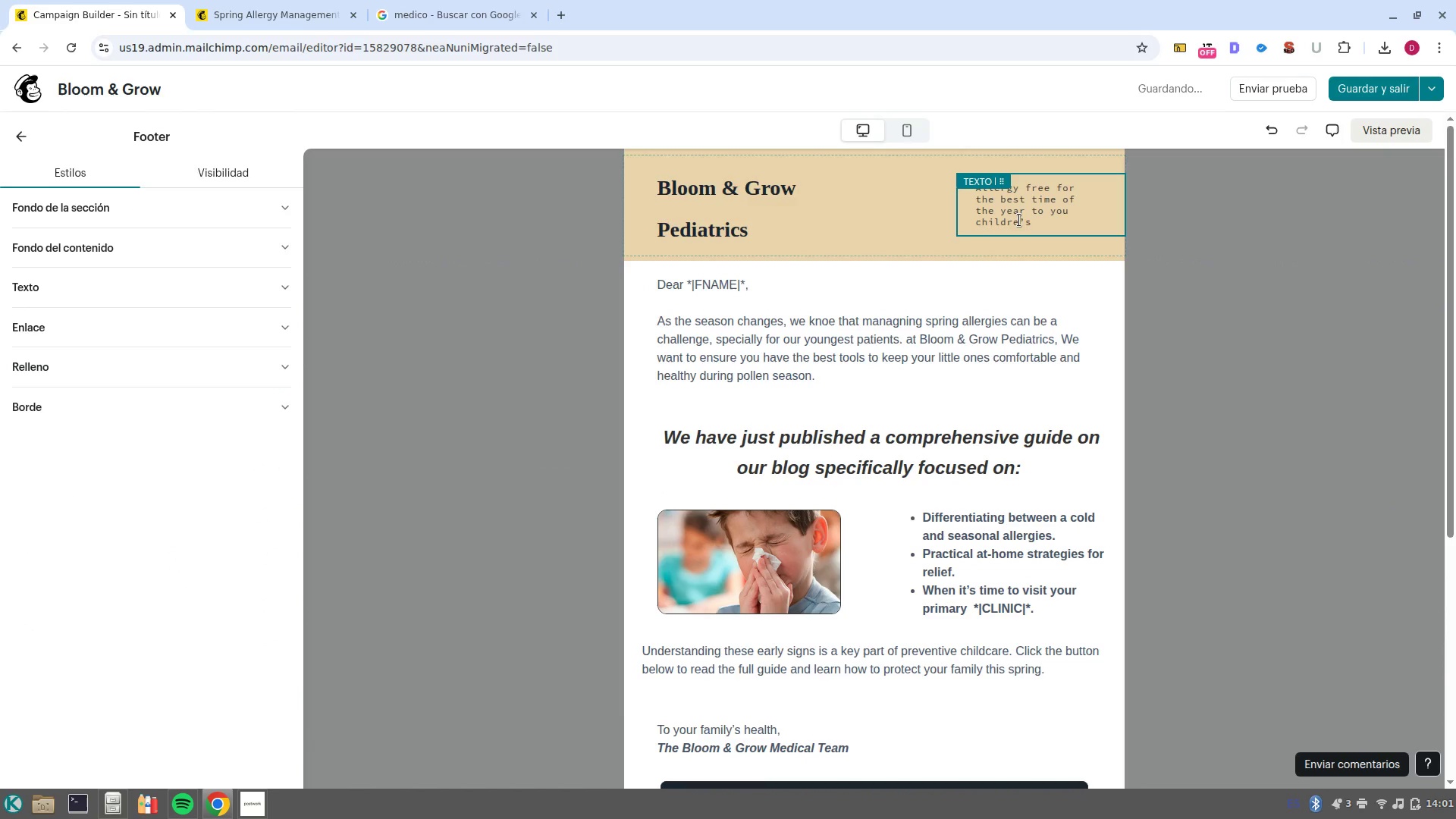 
left_click_drag(start_coordinate=[1049, 216], to_coordinate=[965, 190])
 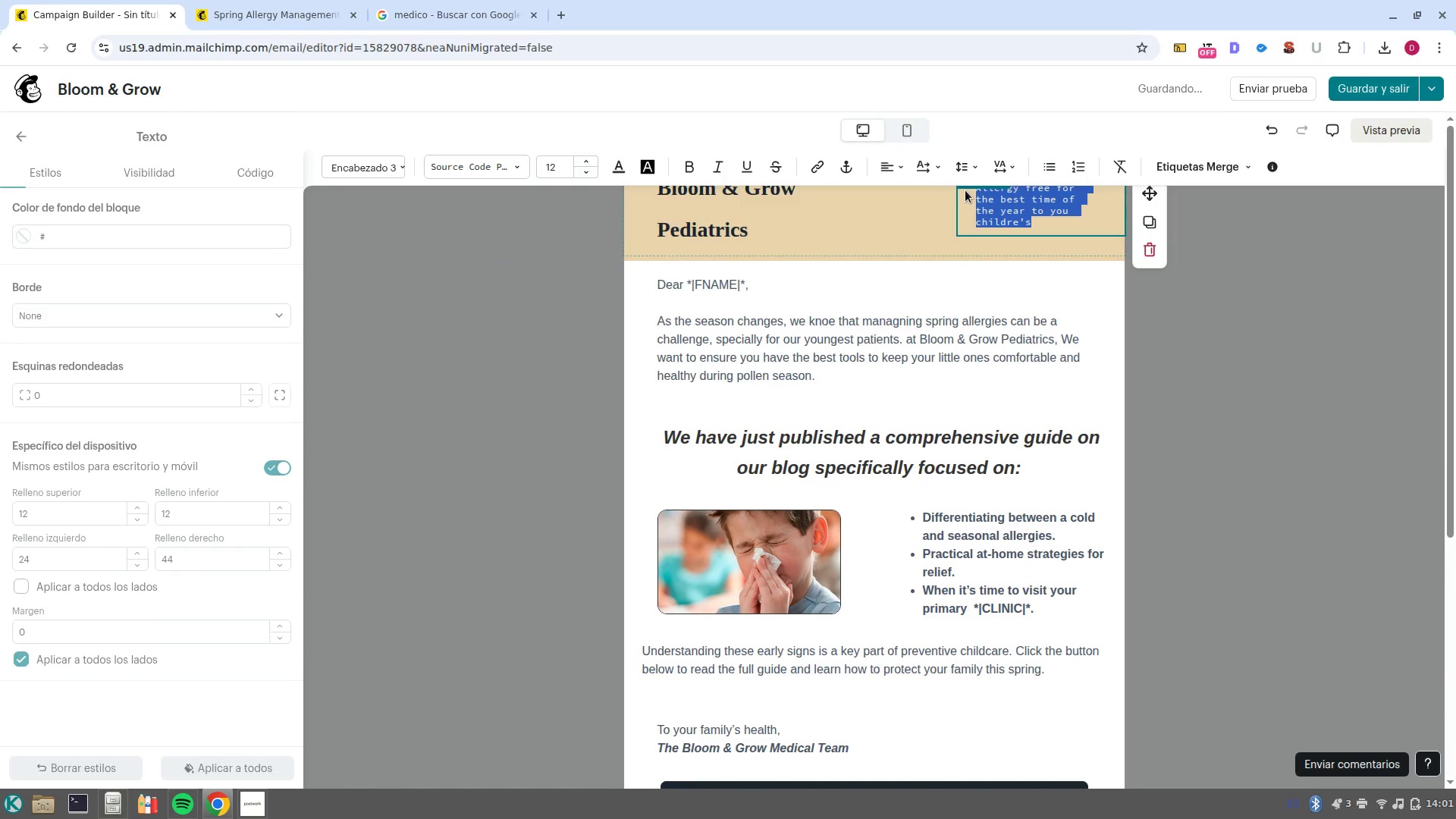 
key(Control+B)
 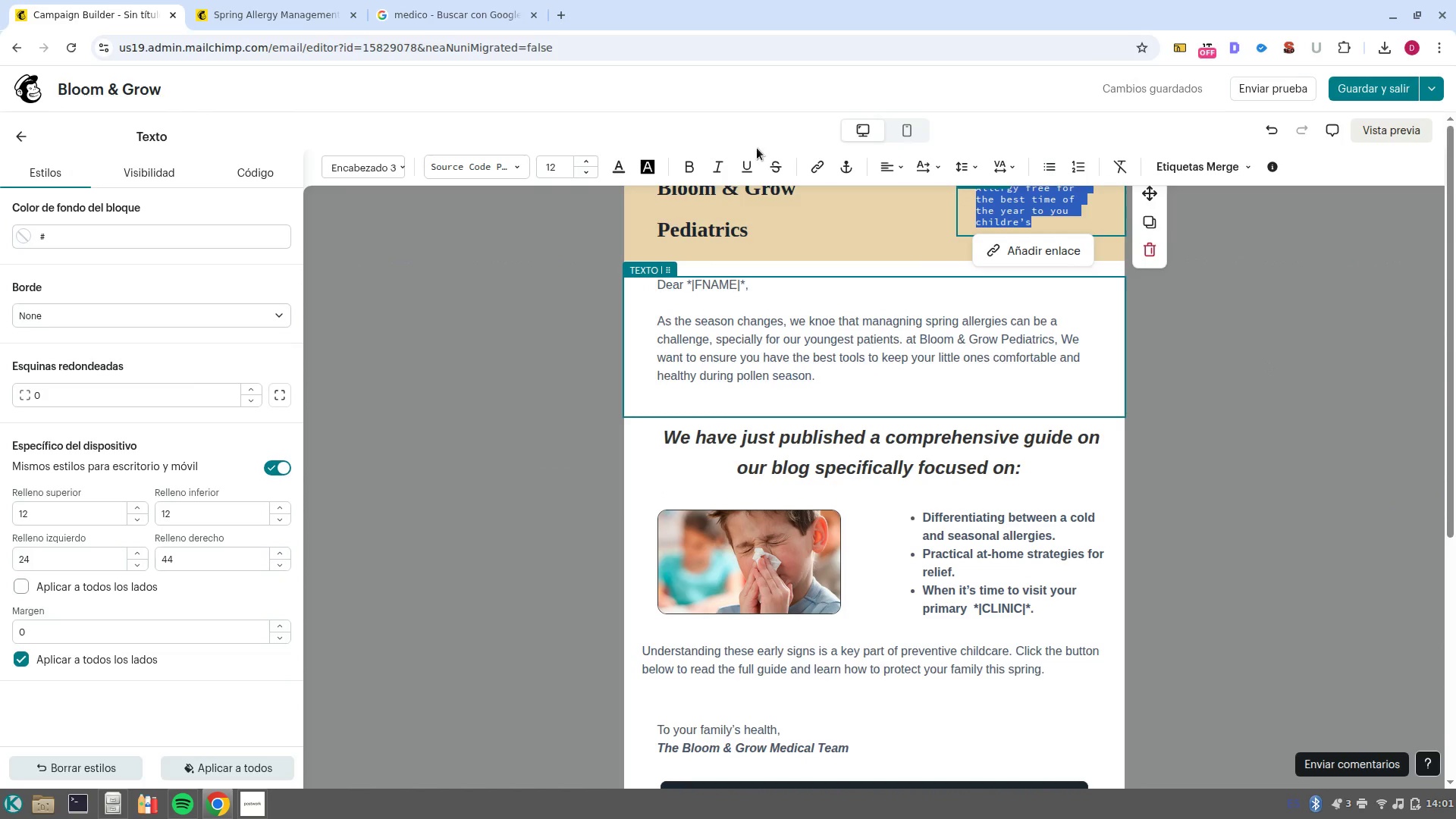 
left_click([689, 175])
 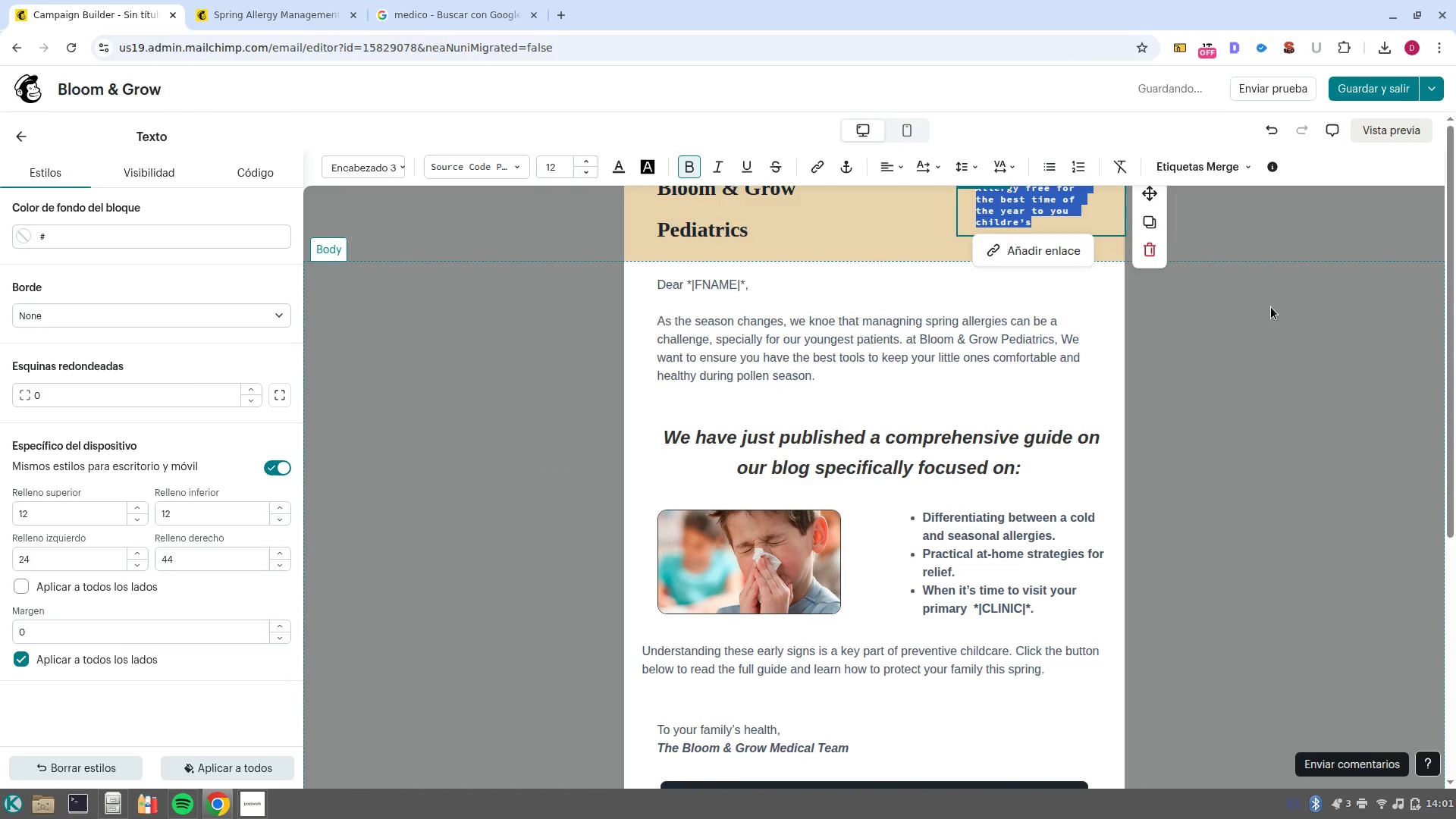 
left_click([1284, 316])
 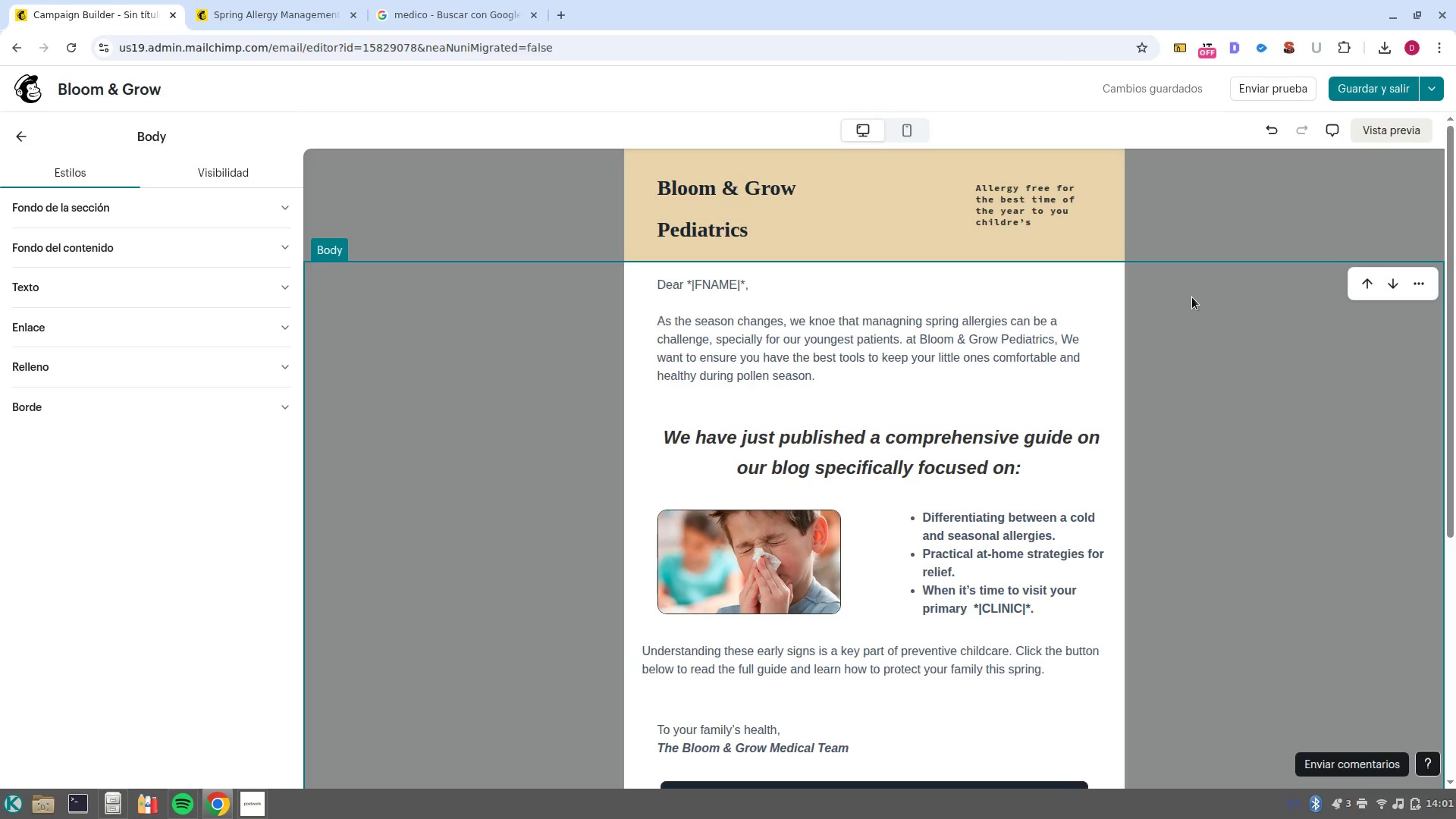 
wait(6.01)
 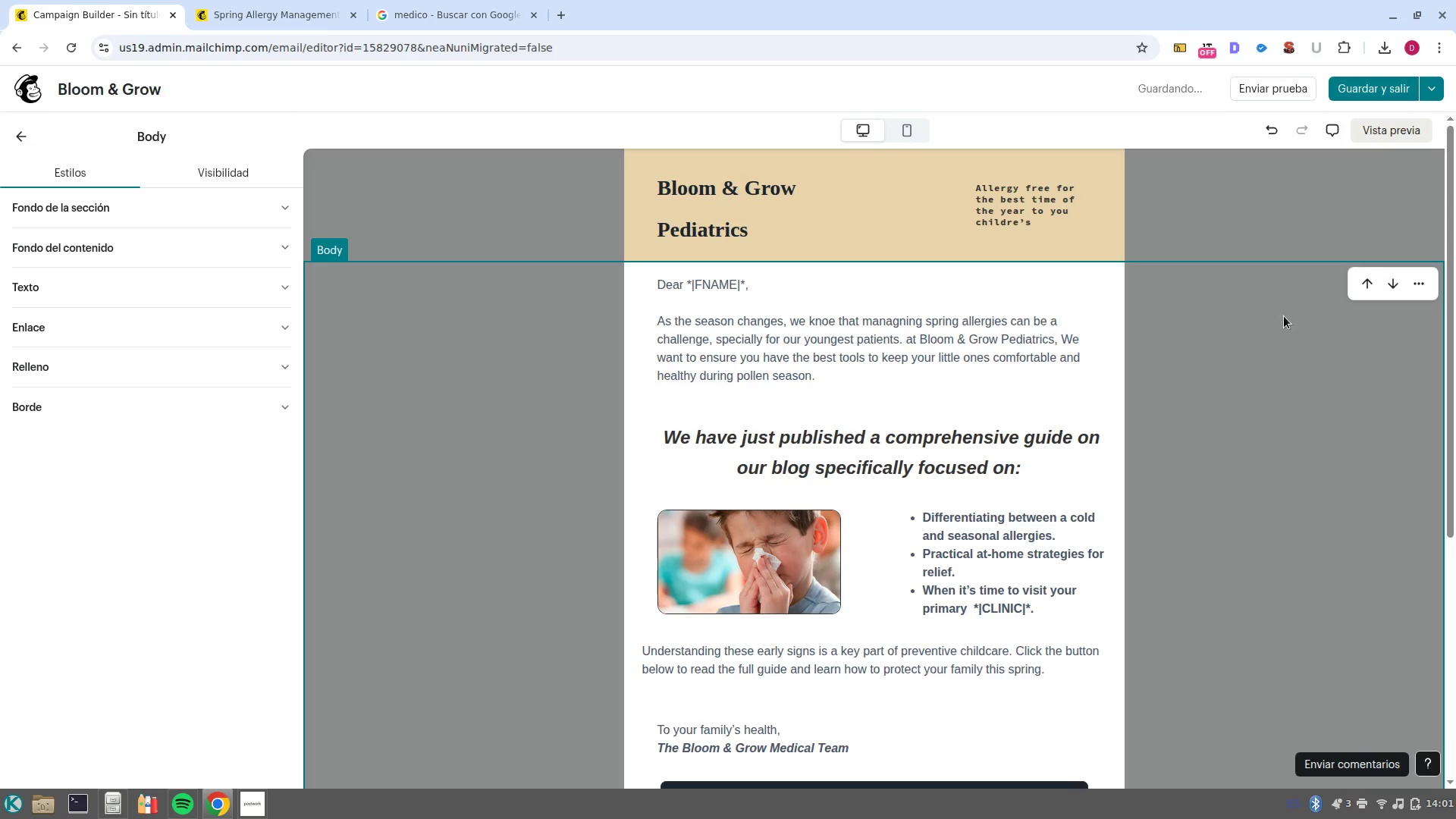 
left_click([812, 203])
 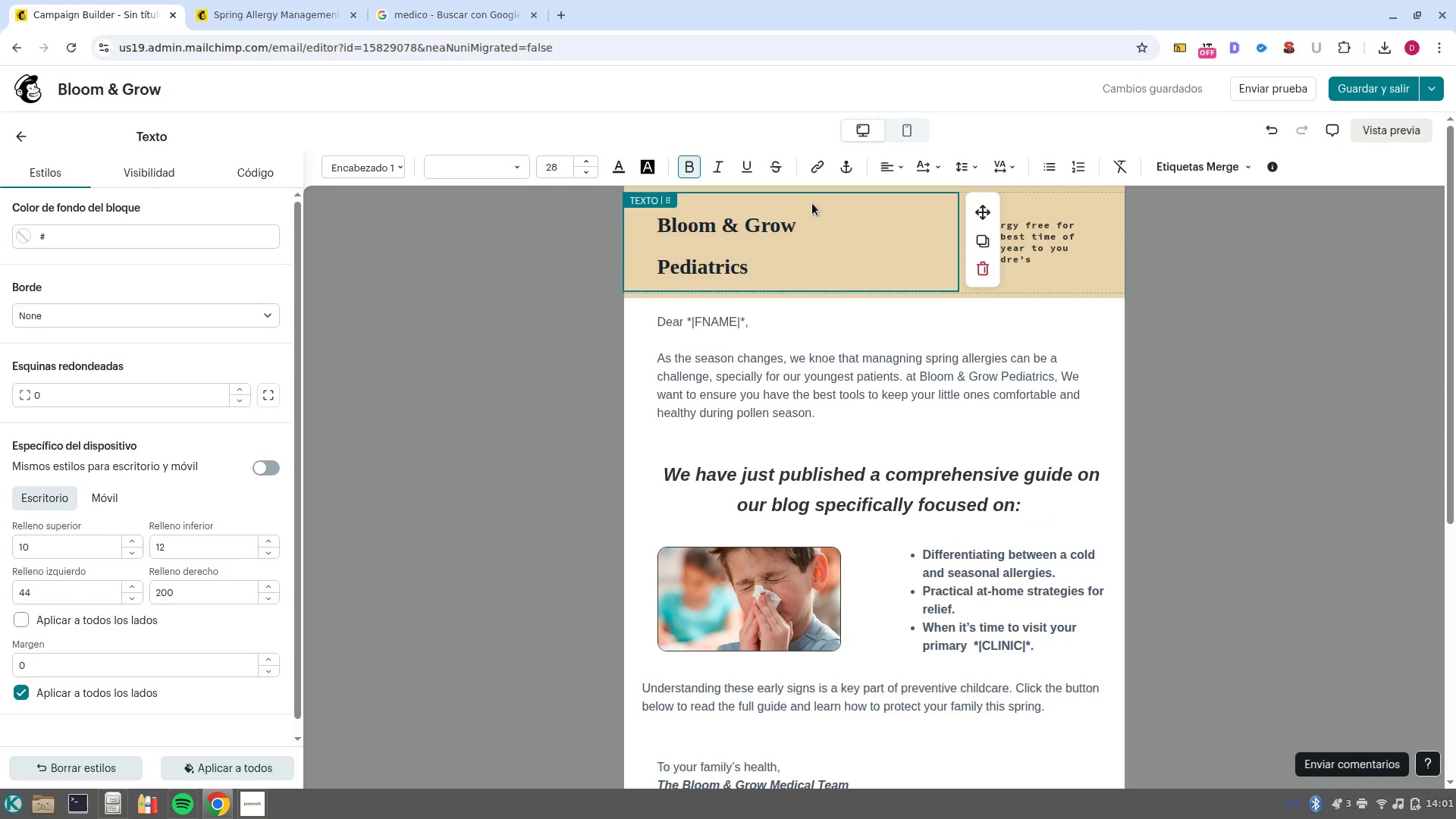 
wait(7.99)
 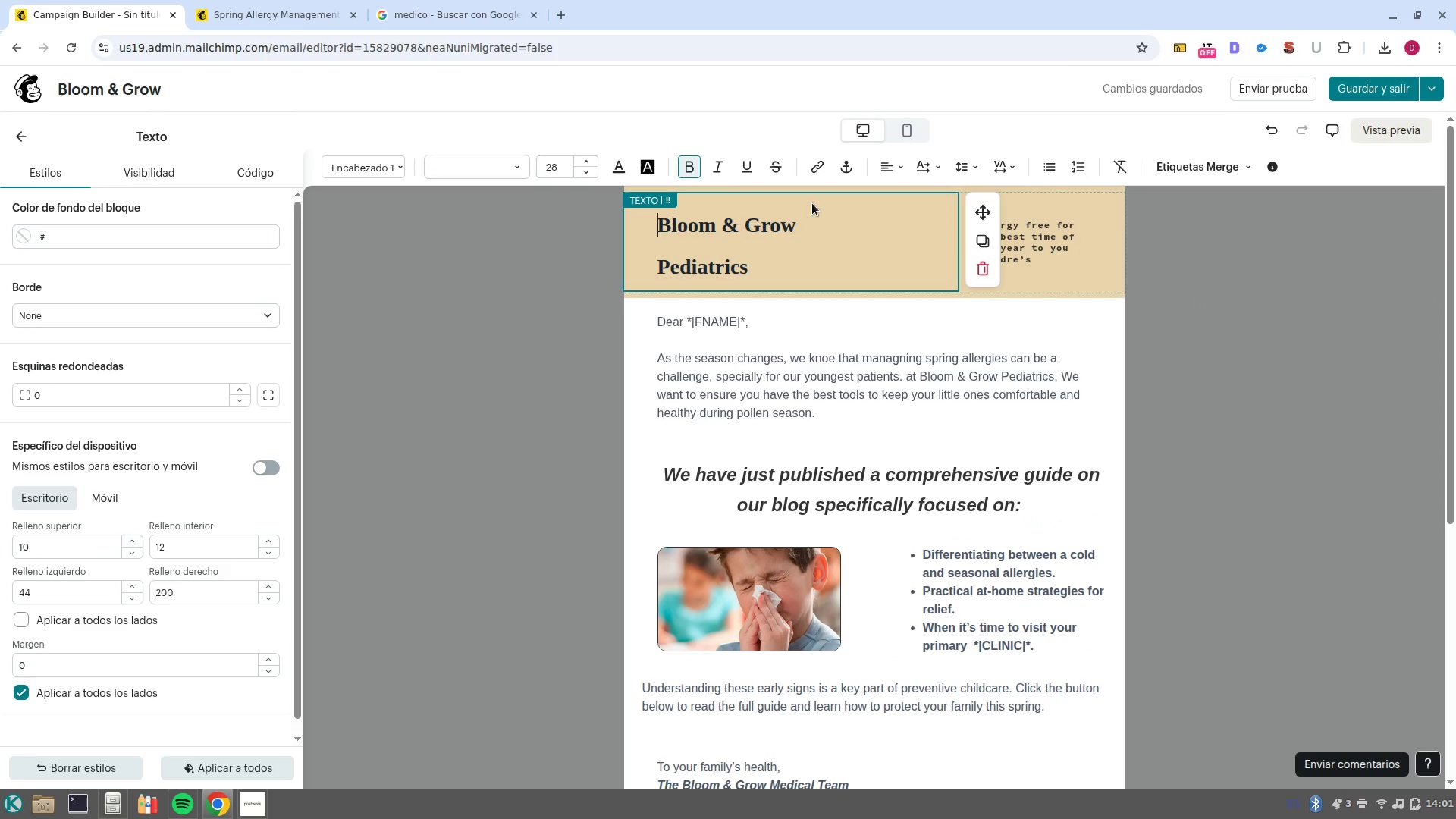 
left_click([1392, 94])
 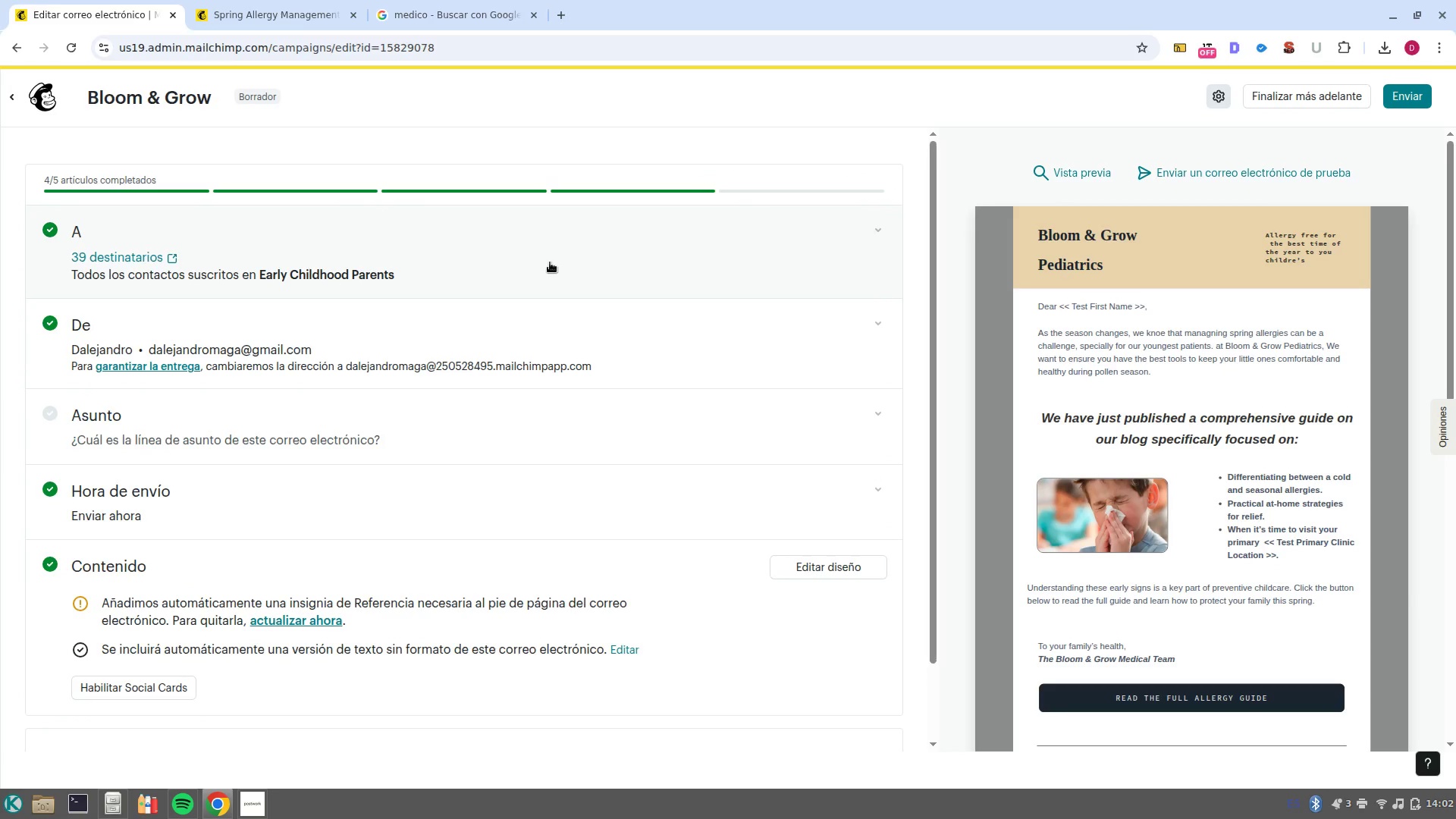 
wait(11.28)
 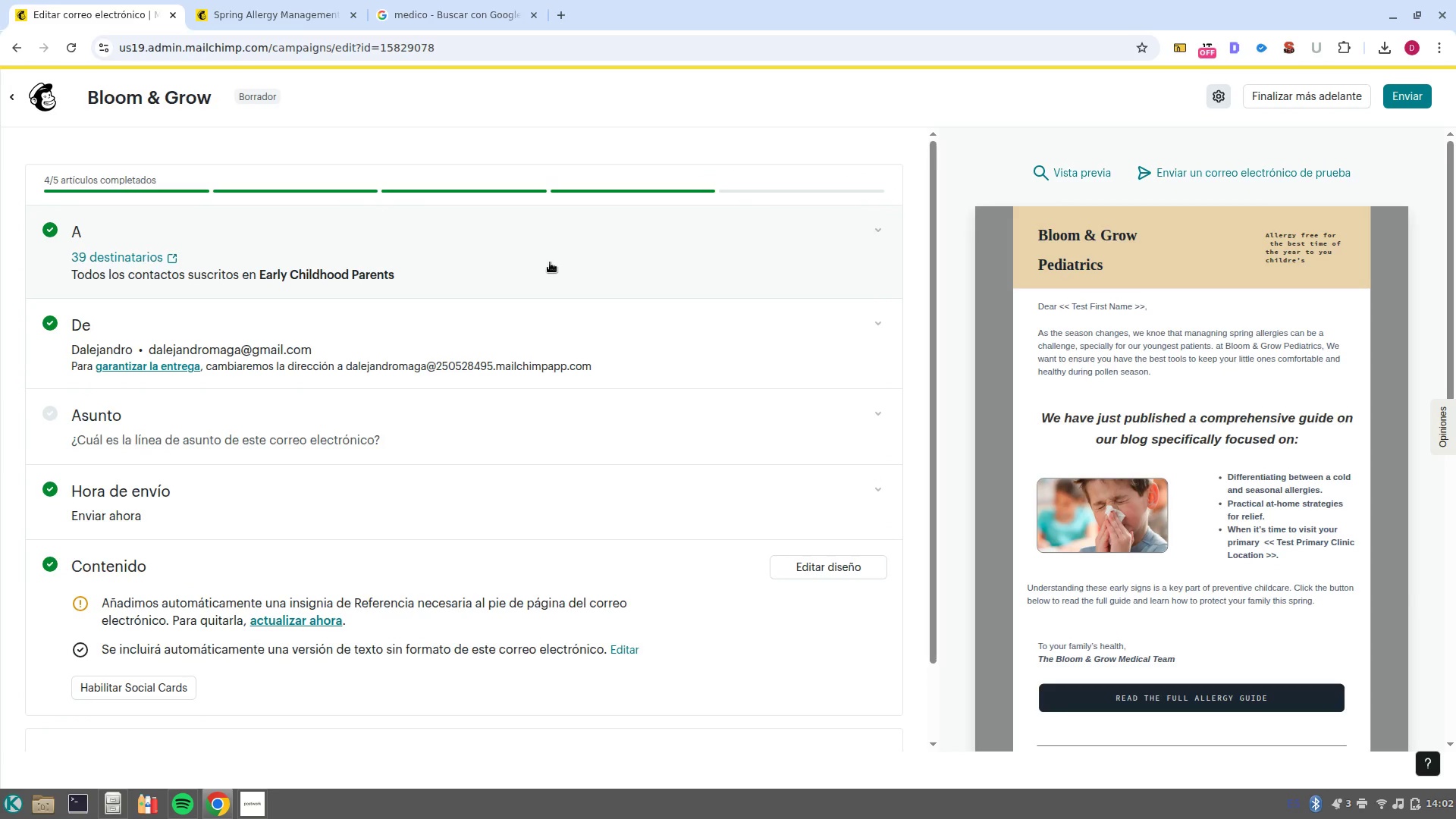 
left_click([507, 340])
 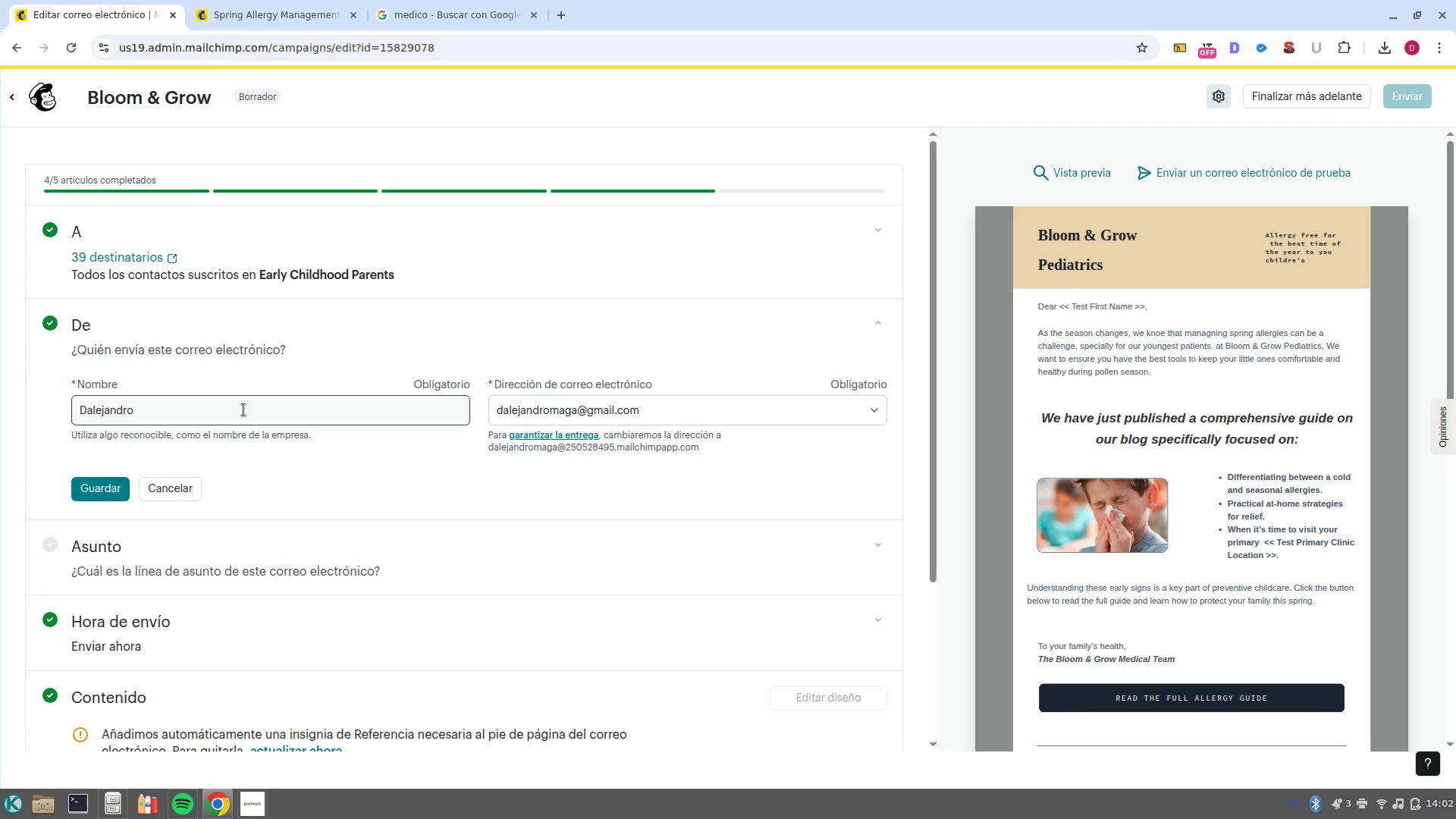 
double_click([243, 410])
 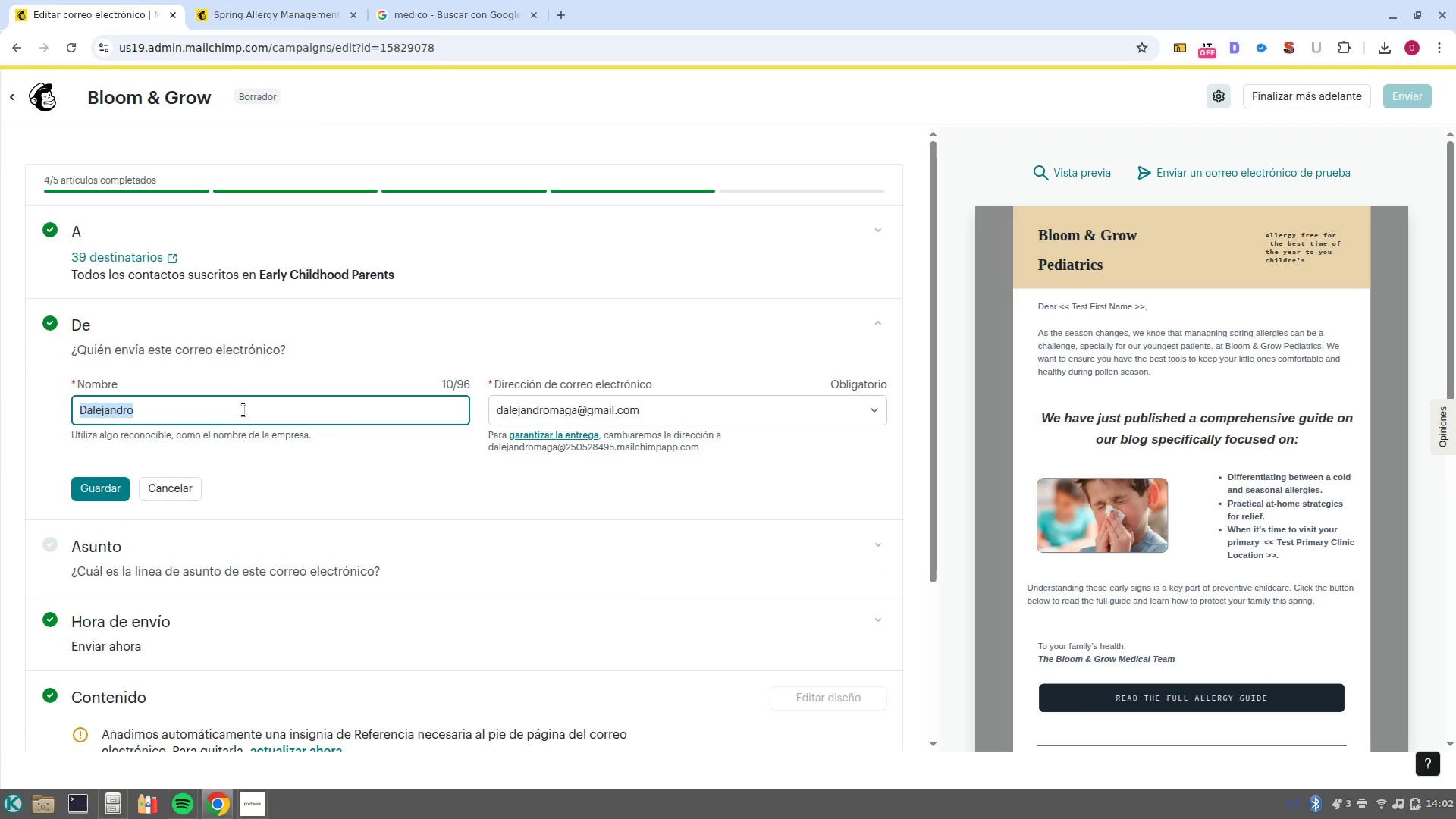 
left_click([243, 410])
 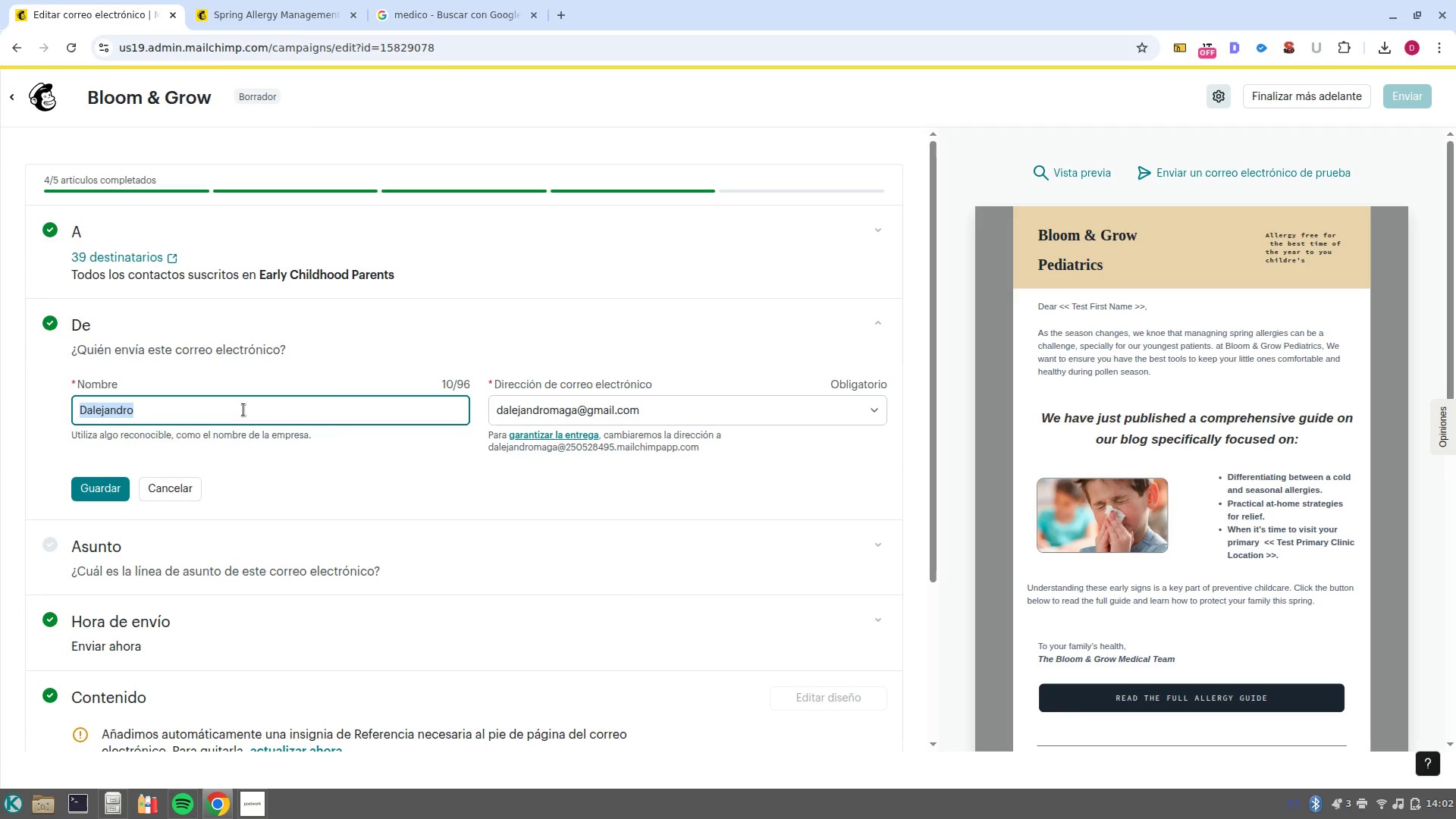 
key(Control+ControlLeft)
 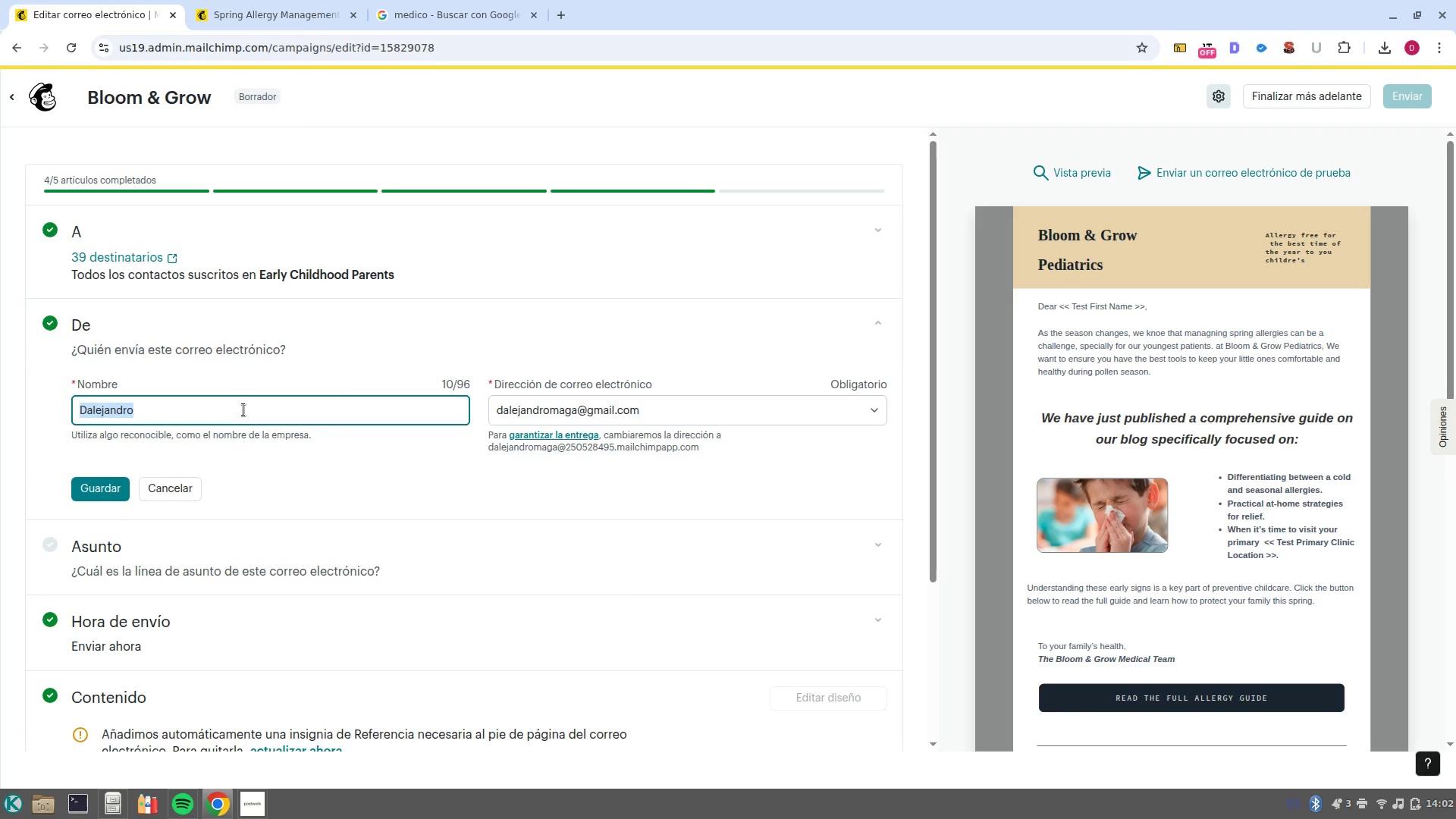 
key(Control+Shift+V)
 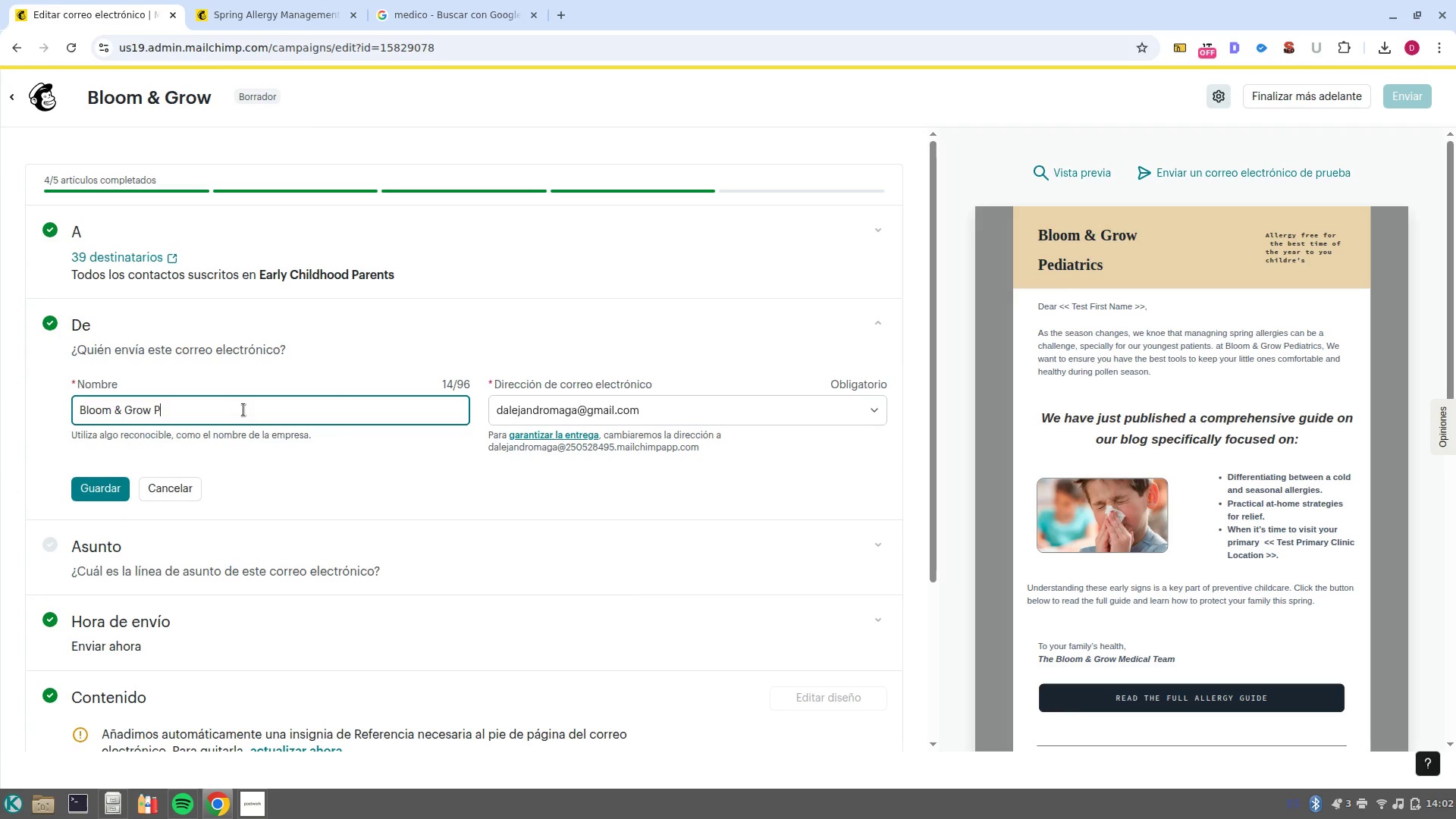 
key(CapsLock)
 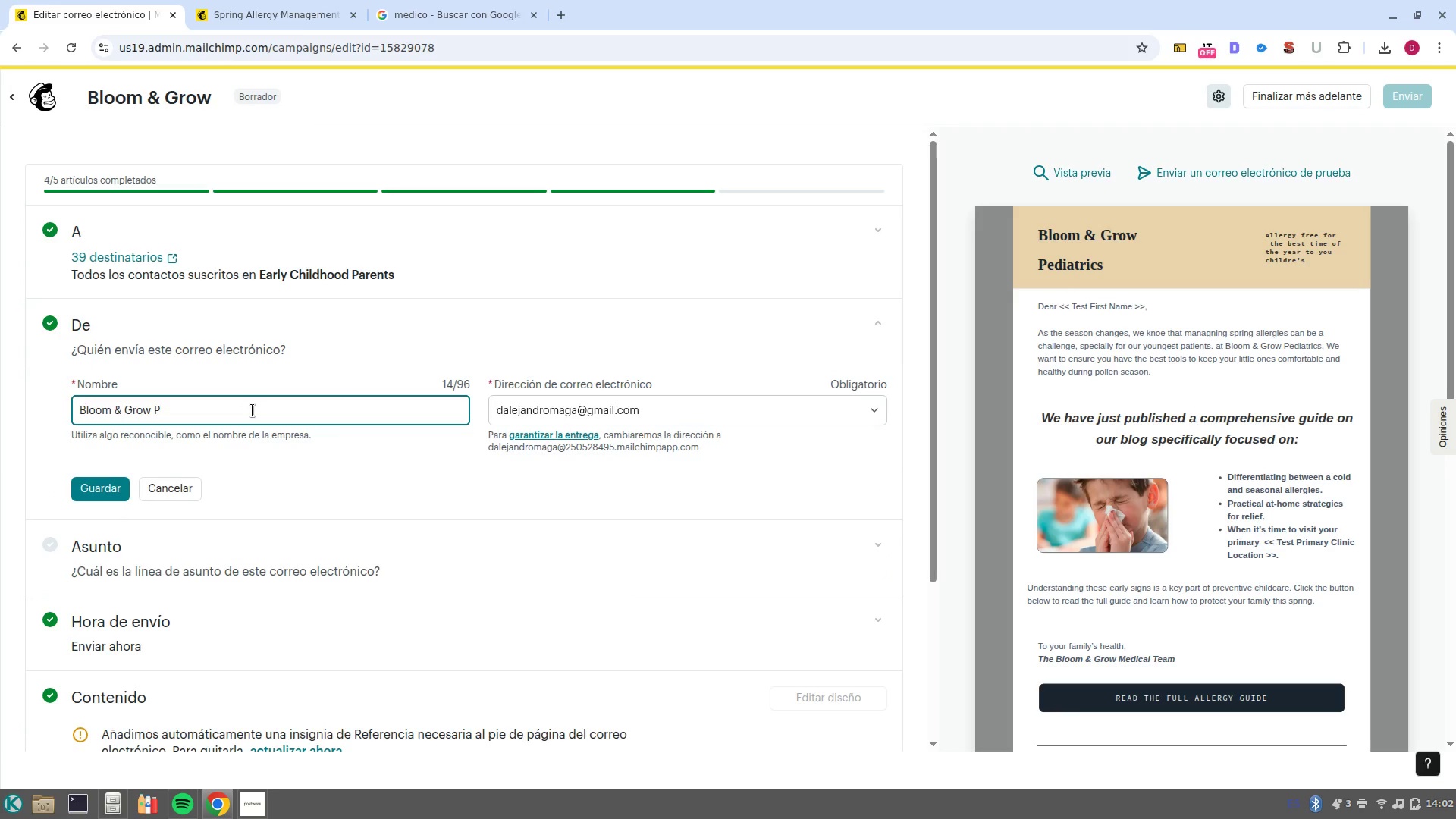 
type(ediatrics)
 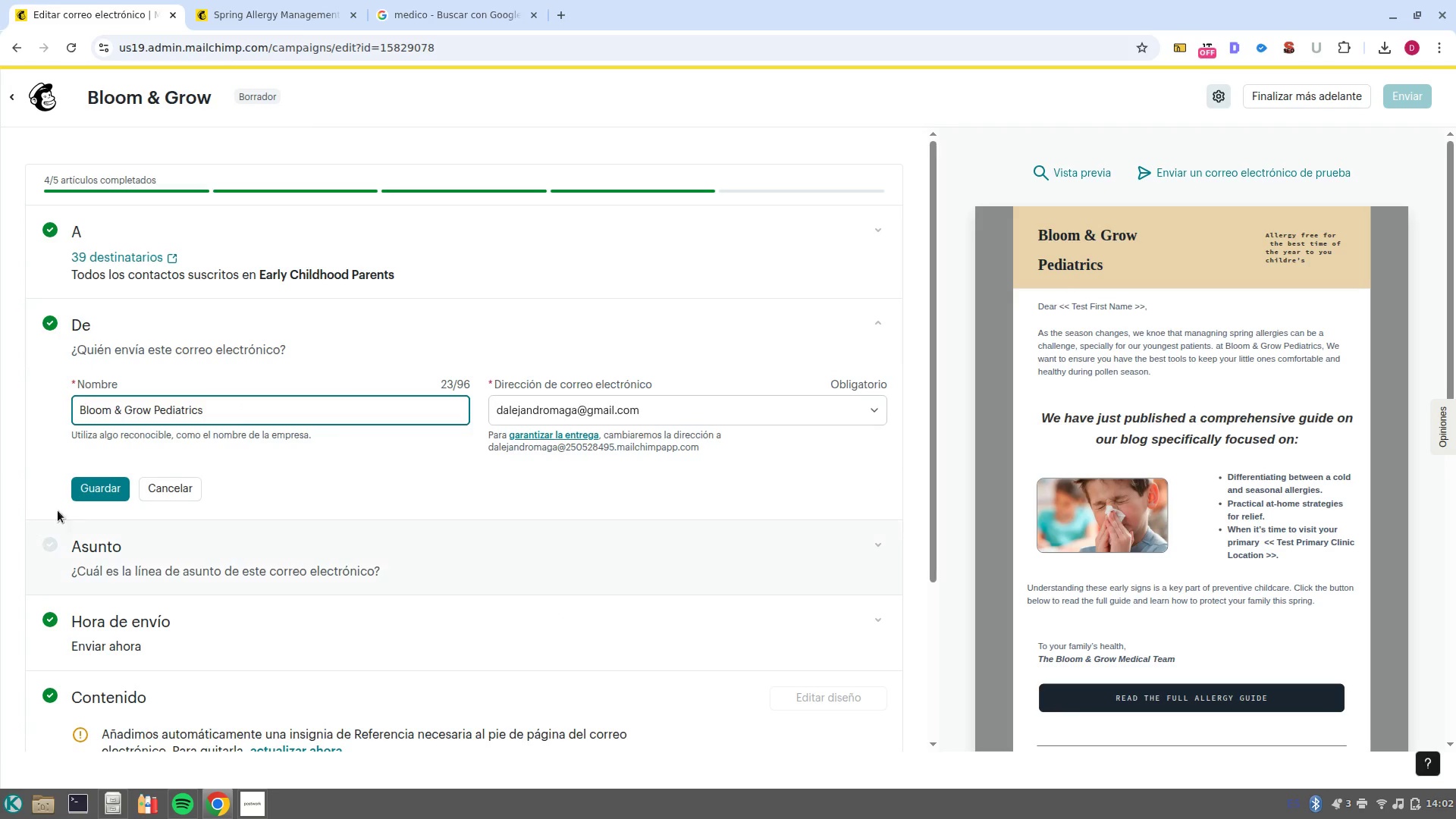 
left_click([81, 488])
 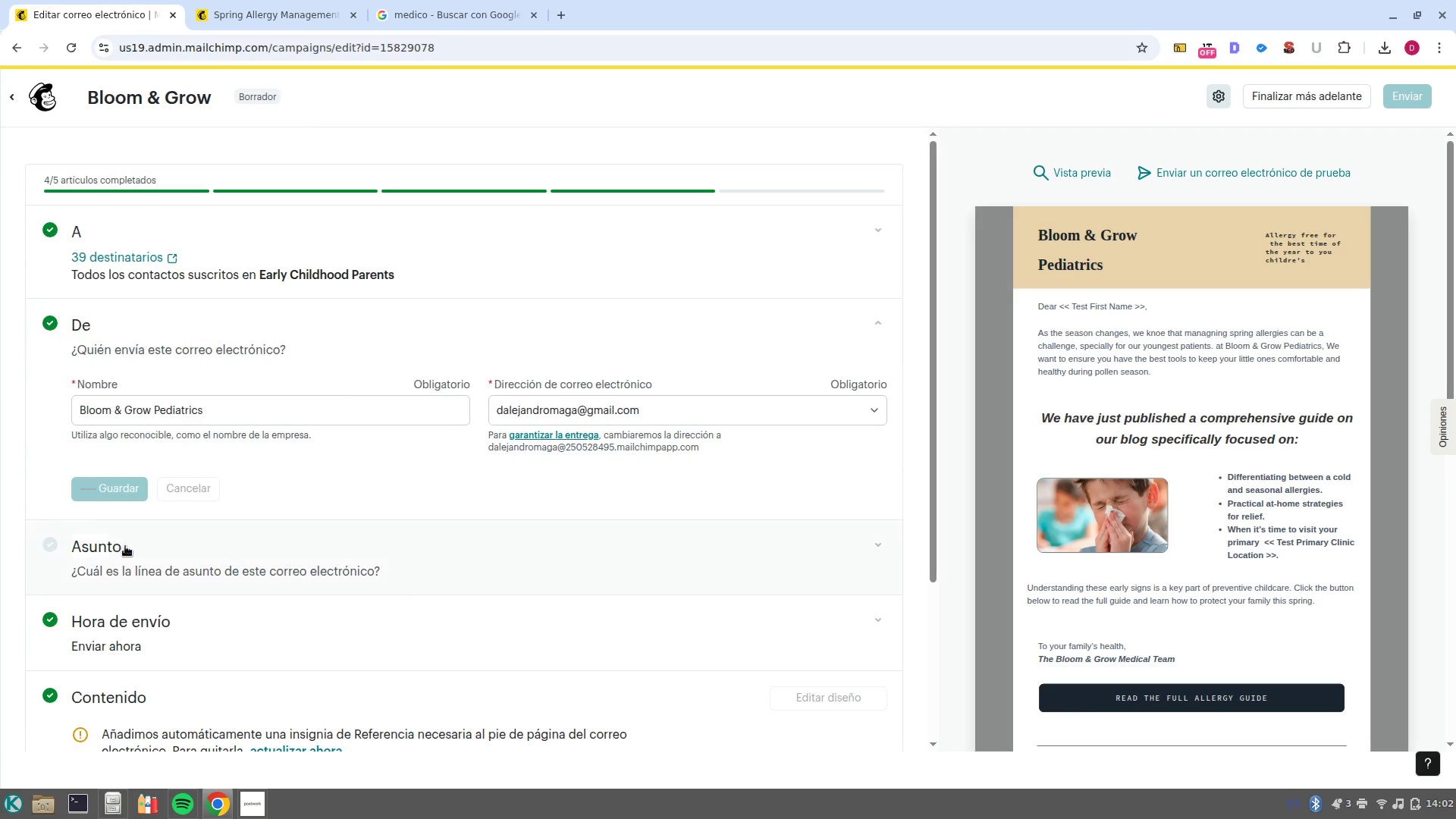 
mouse_move([133, 529])
 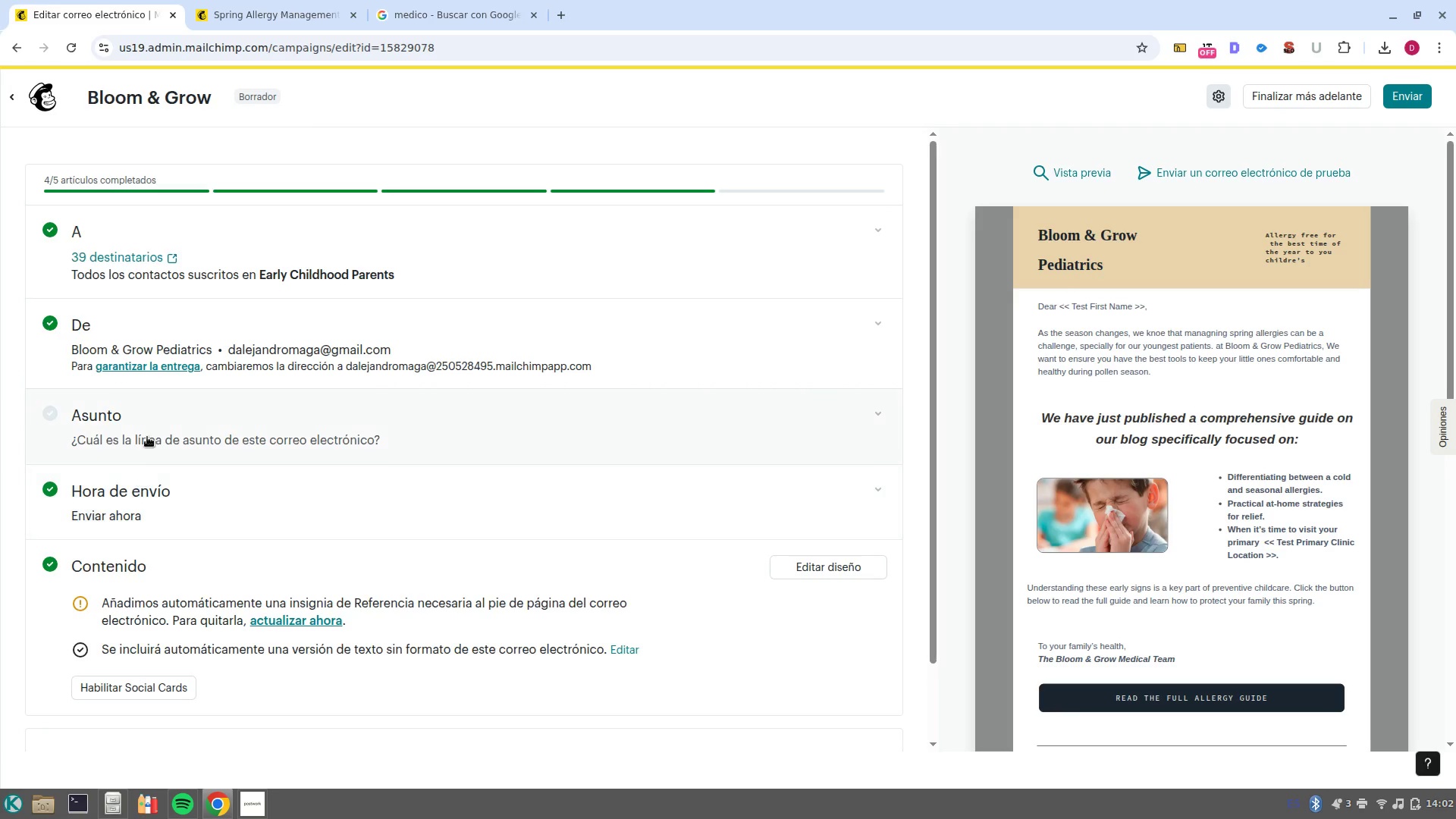 
left_click([147, 437])
 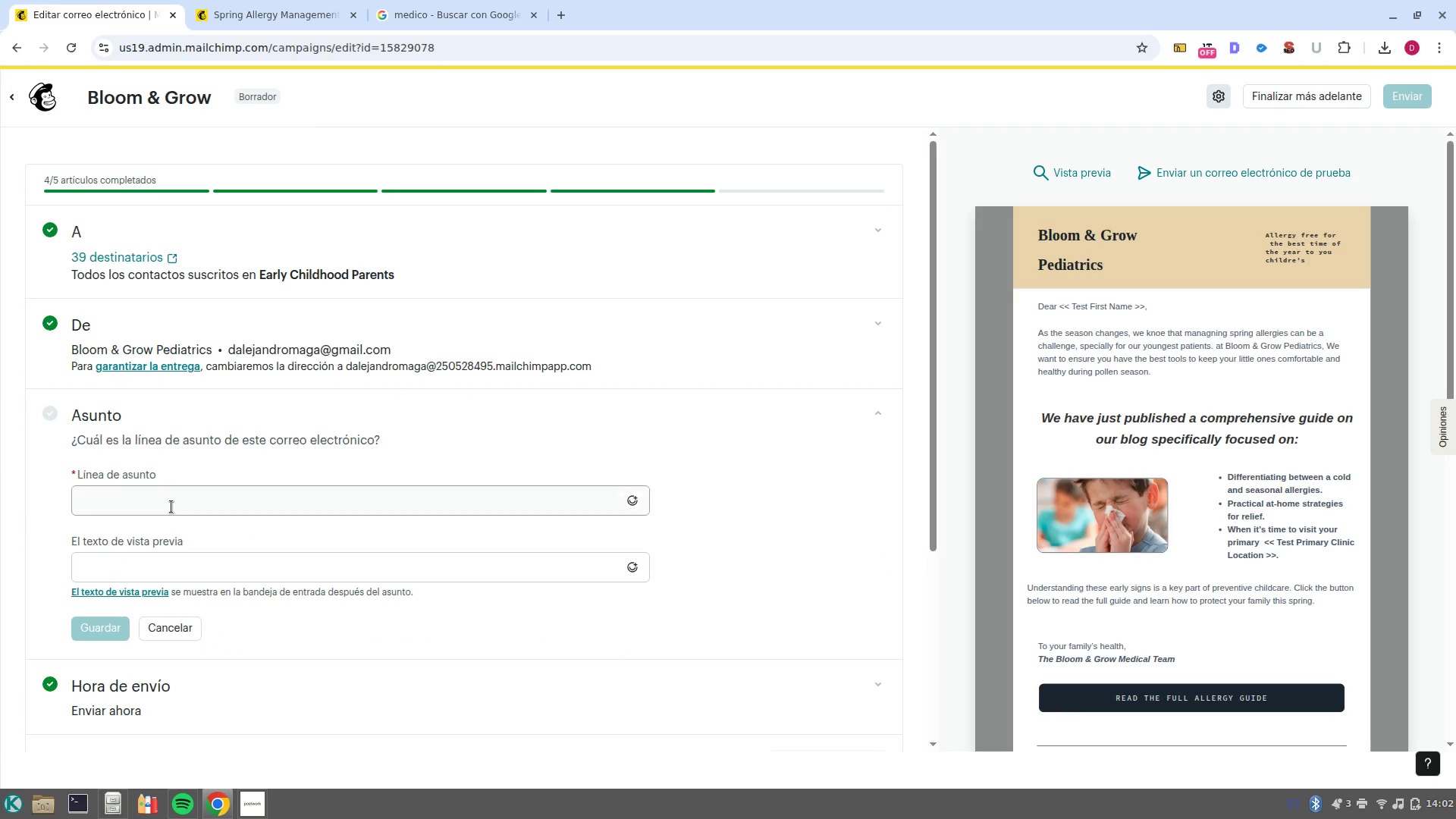 
left_click([171, 507])
 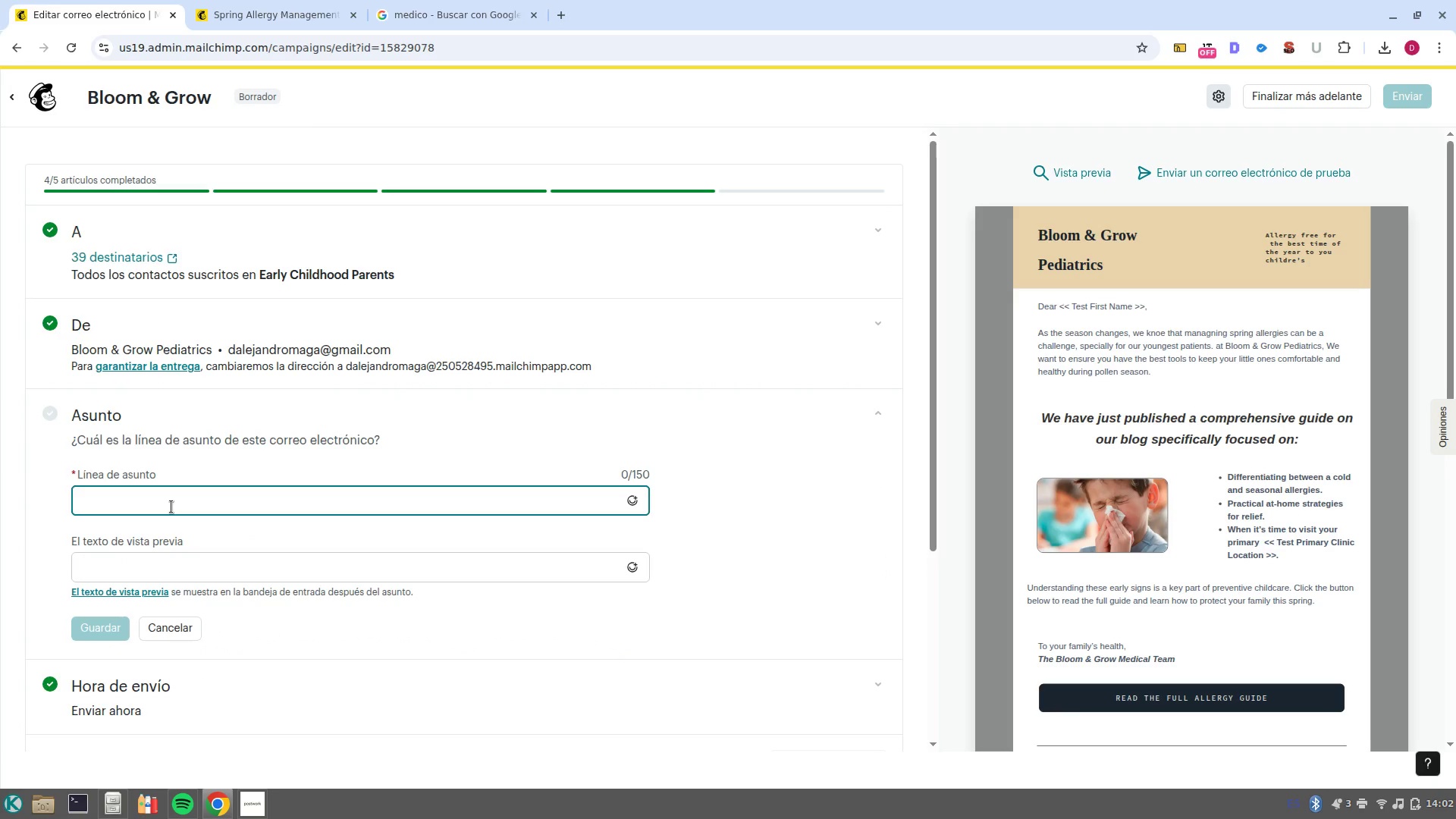 
type(Spring Allergy Guide> Tips for your little ones)
 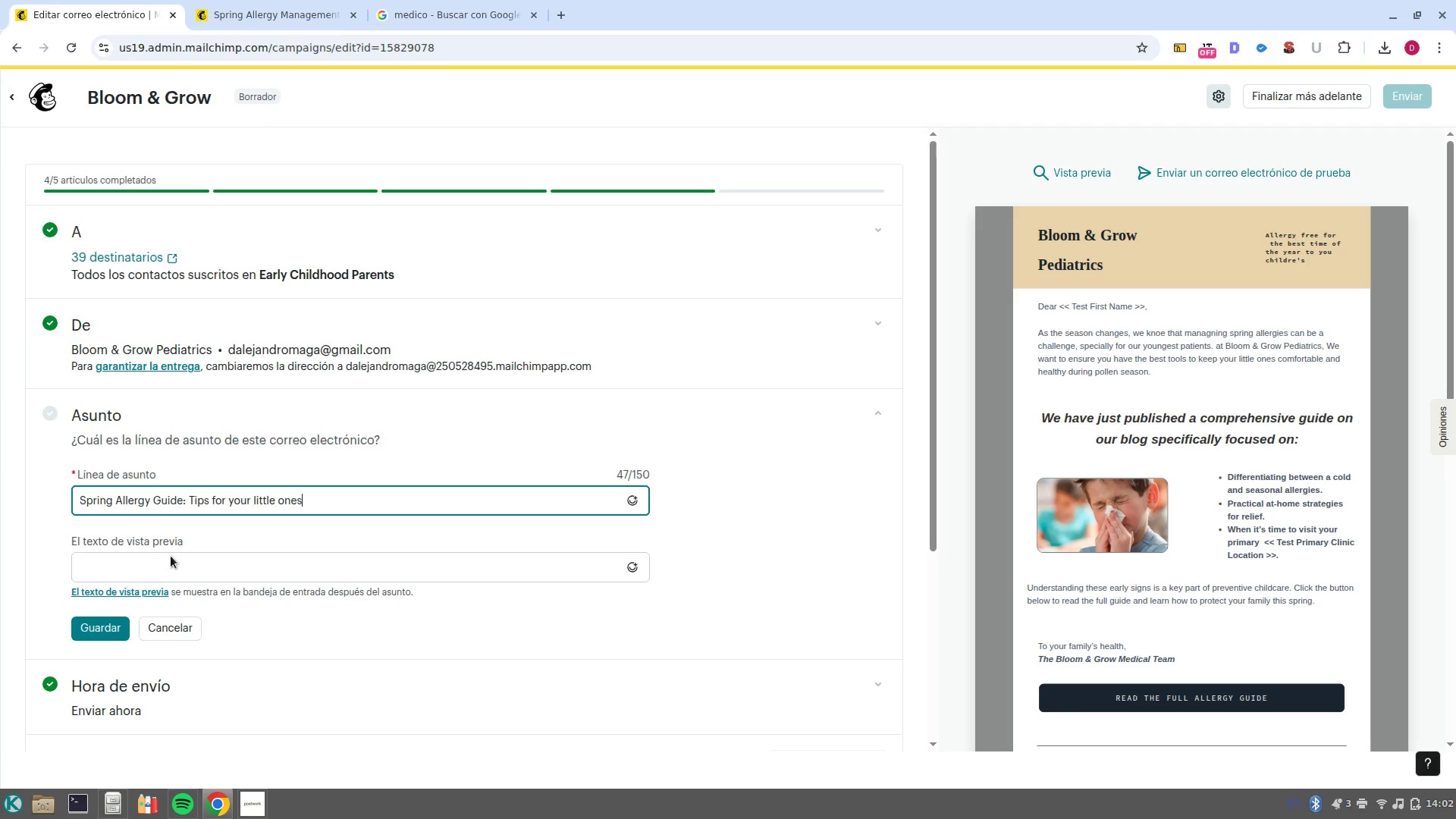 
left_click([181, 577])
 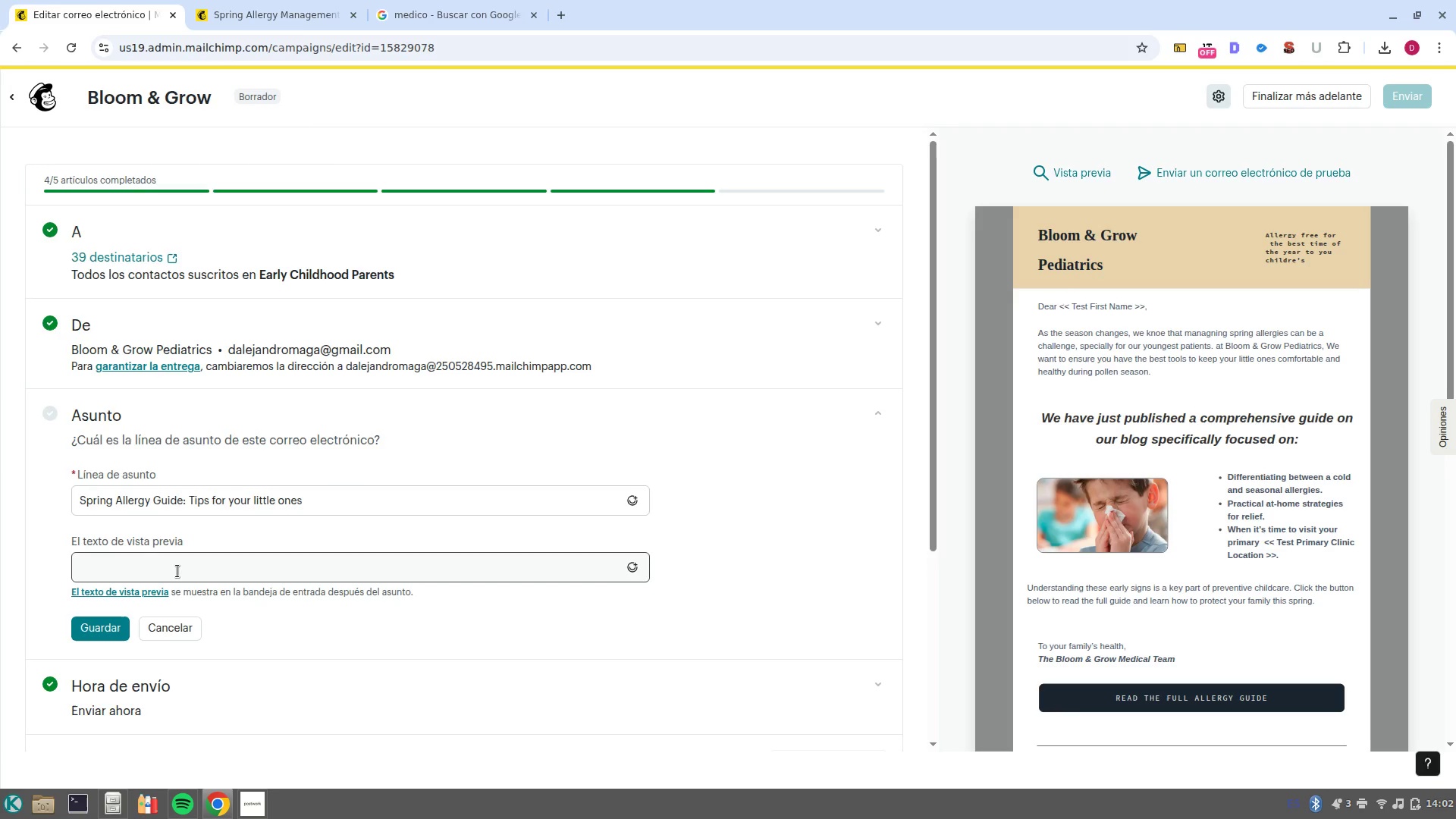 
left_click([177, 571])
 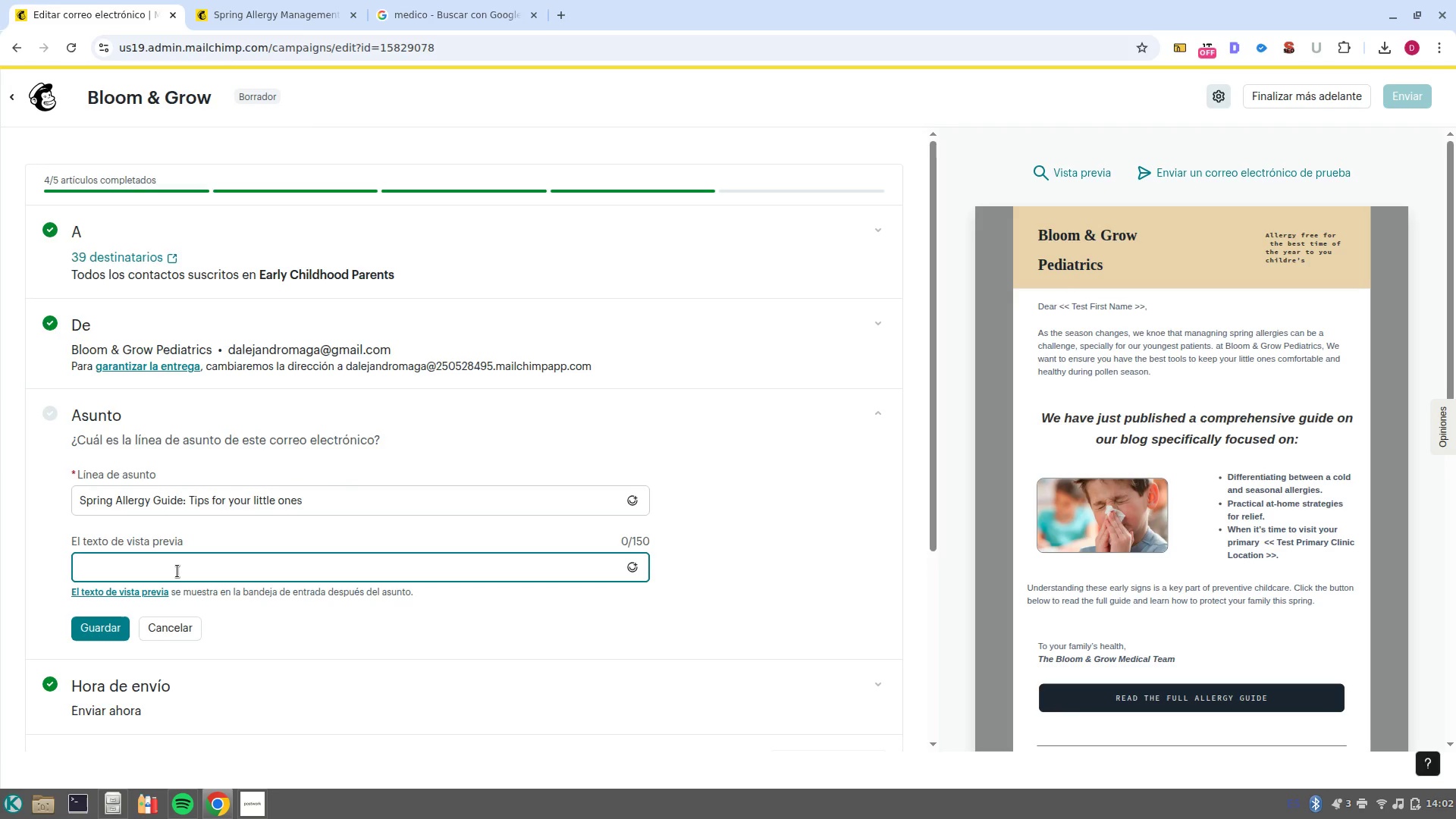 
type(Expert seasonal health updates for infanst )
key(Backspace)
key(Backspace)
key(Backspace)
type(ts and toddlers)
 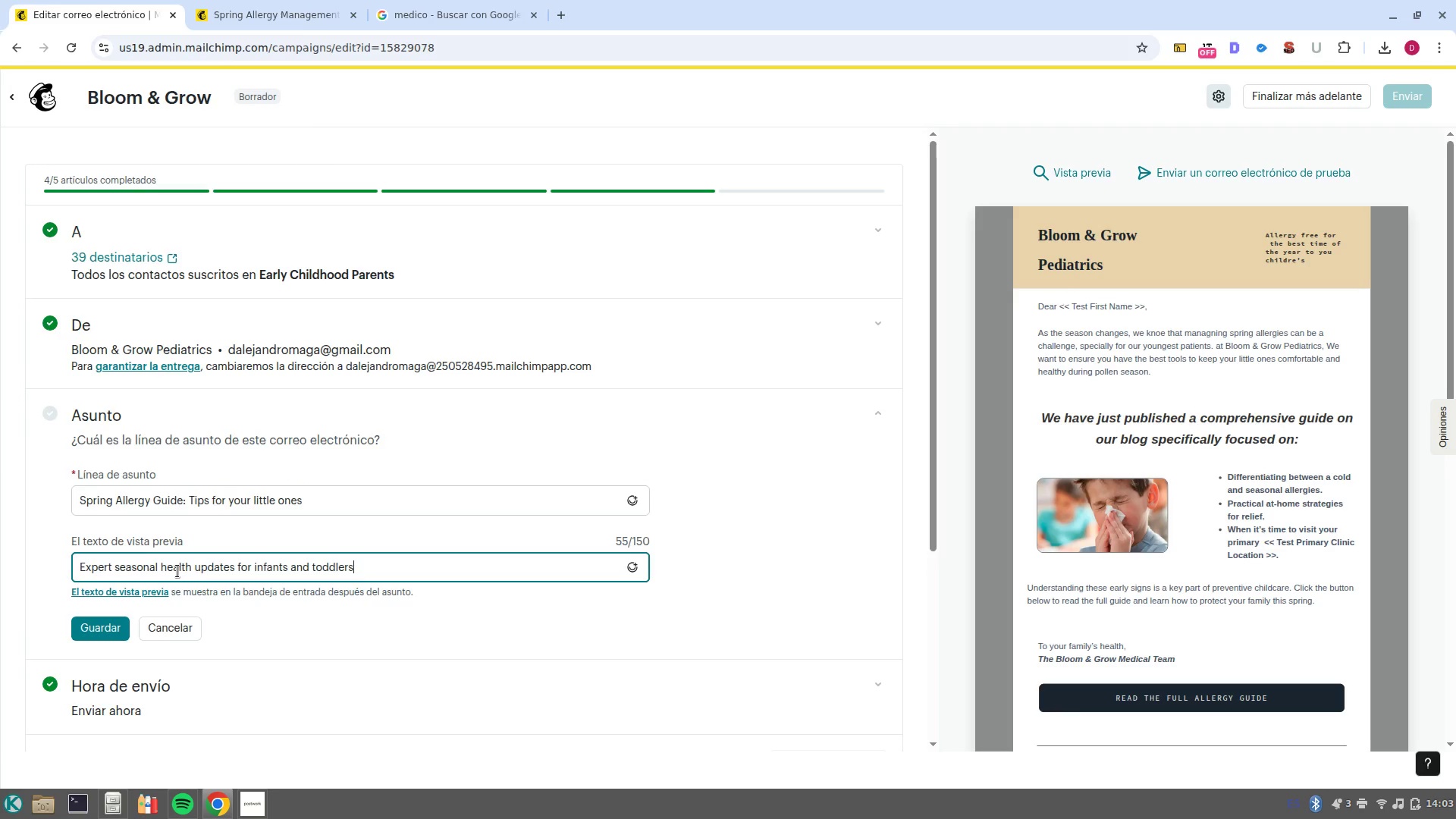 
left_click([107, 630])
 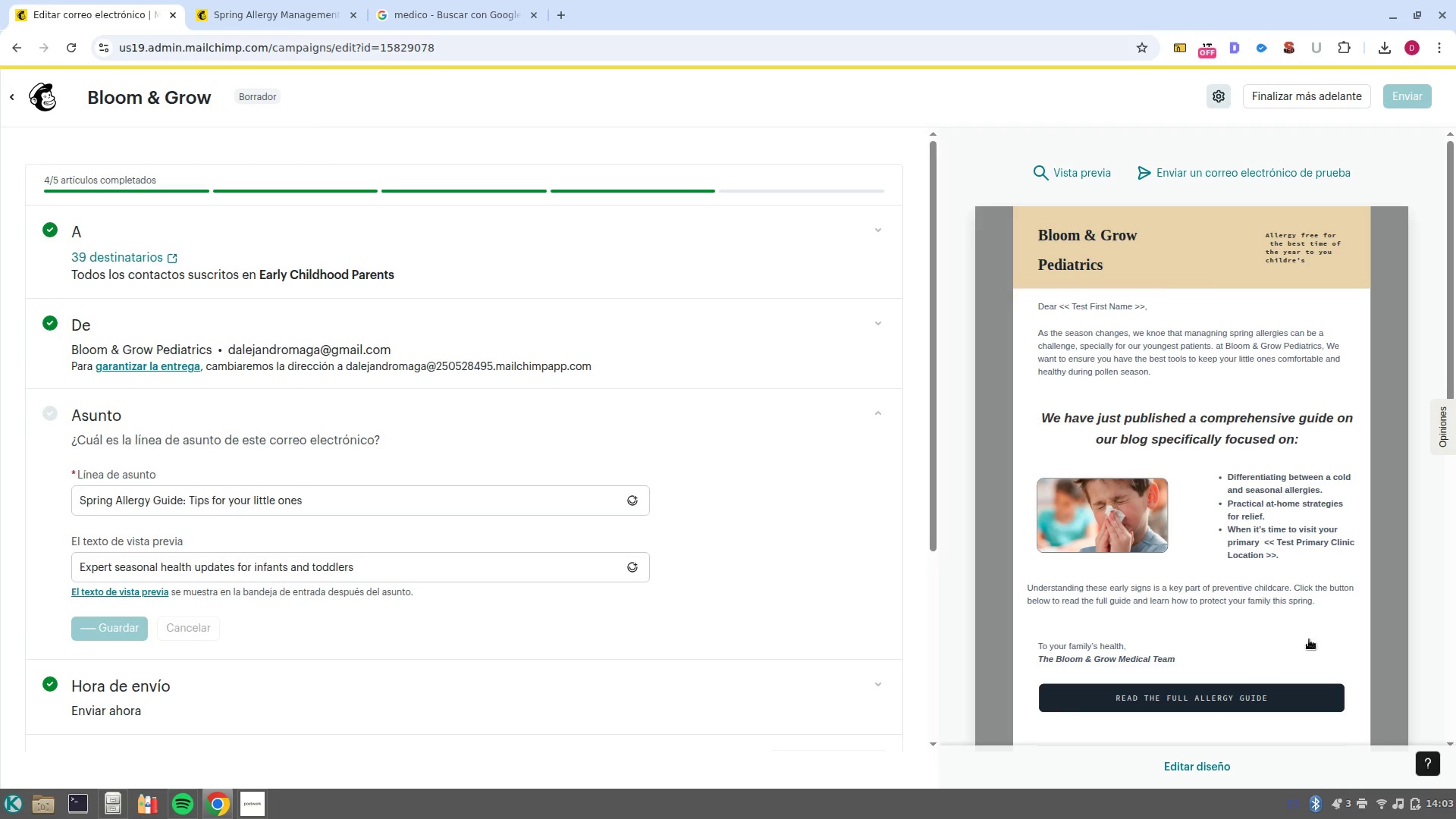 
left_click([1219, 644])
 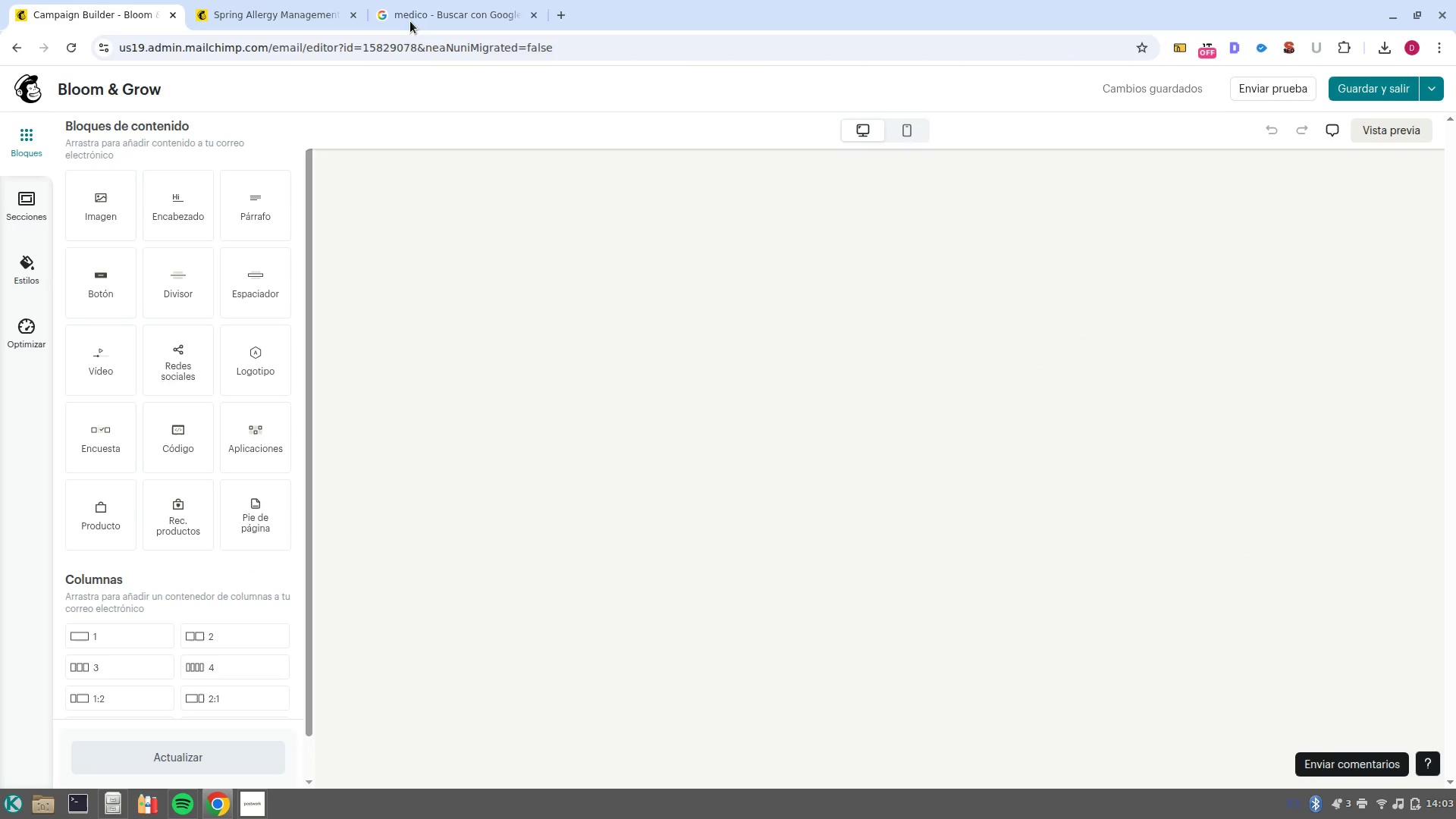 
left_click([337, 2])
 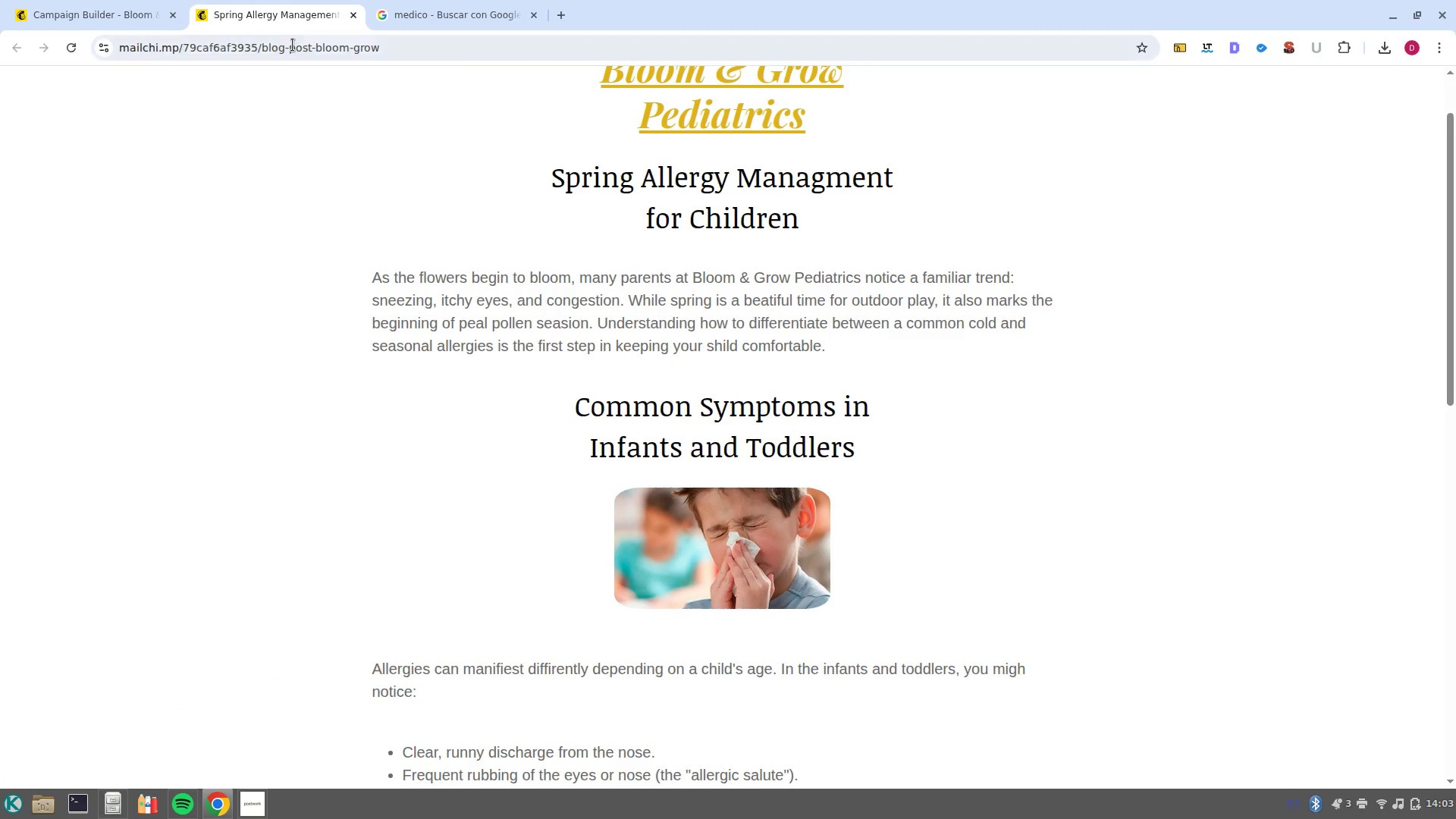 
left_click([293, 45])
 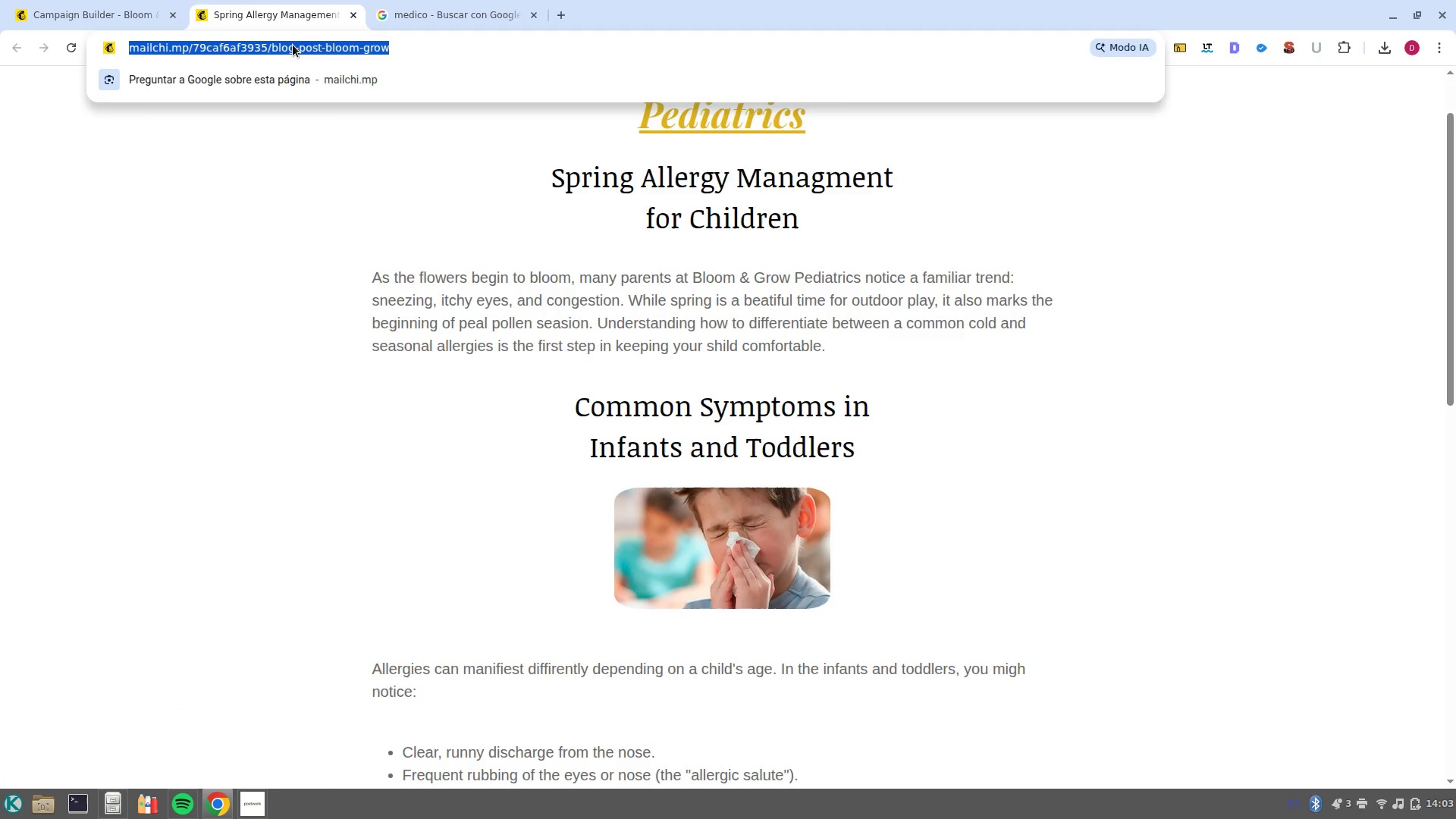 
key(Control+C)
 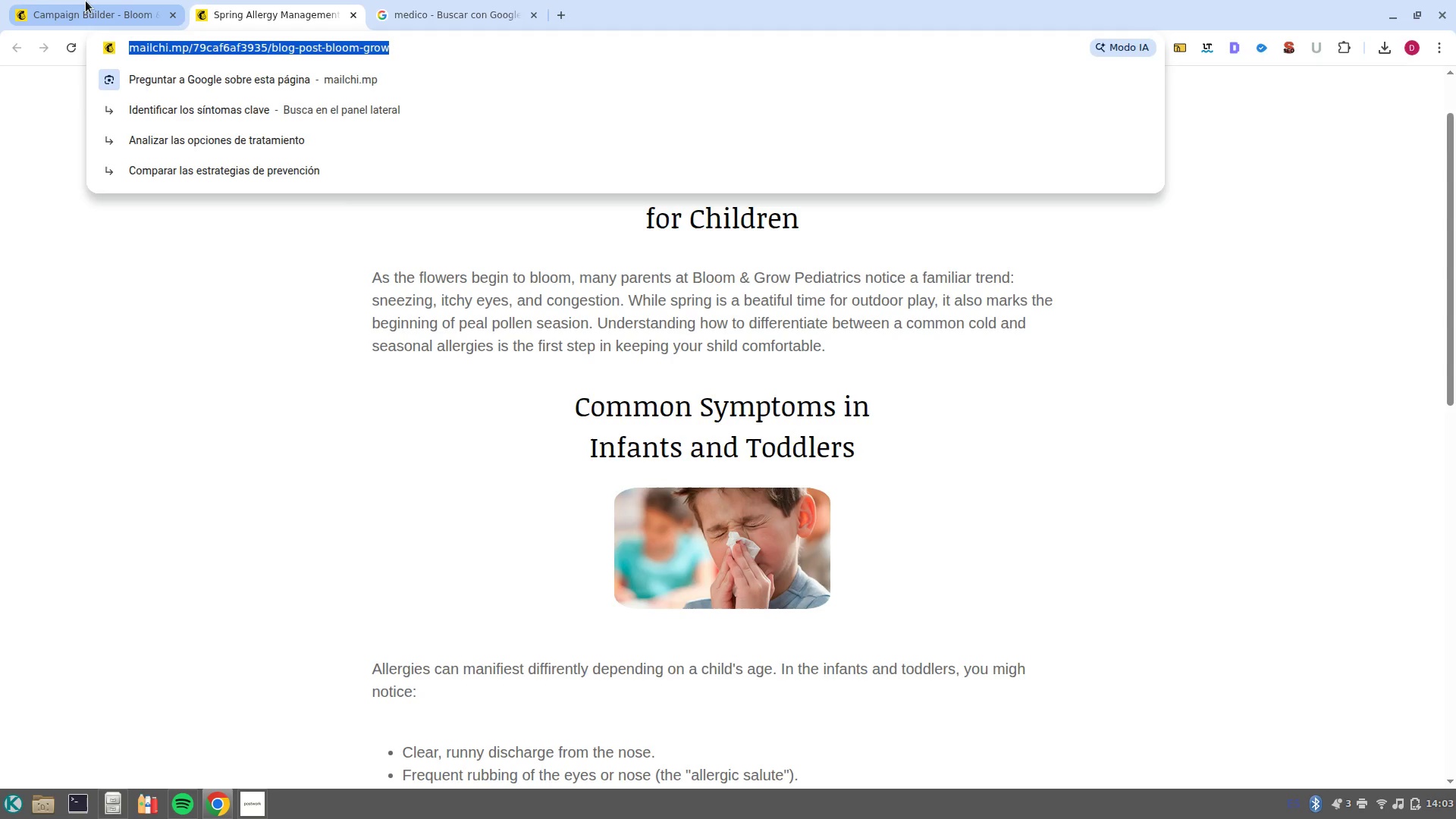 
left_click([86, 1])
 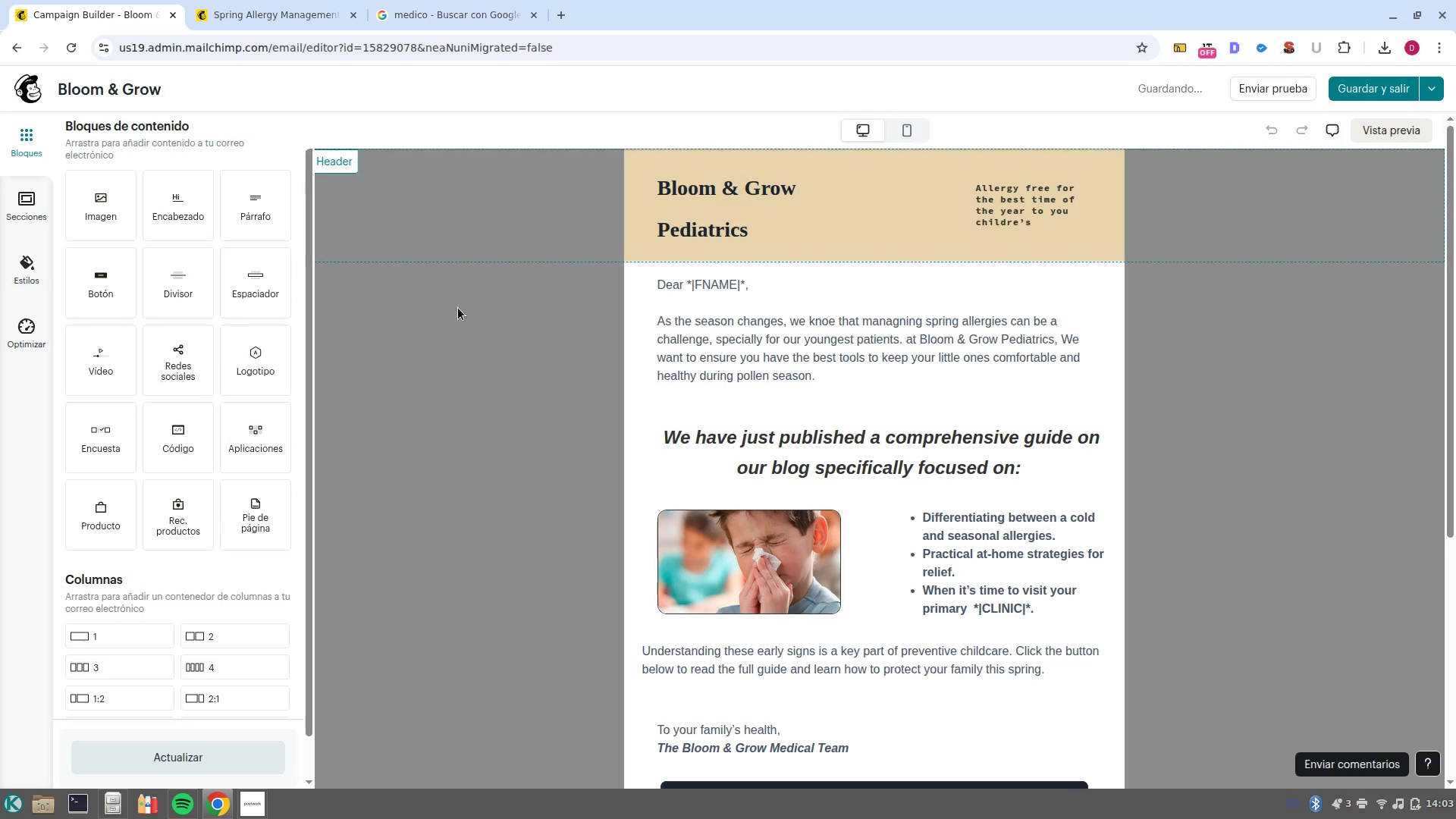 
scroll: coordinate [1059, 526], scroll_direction: down, amount: 6.0
 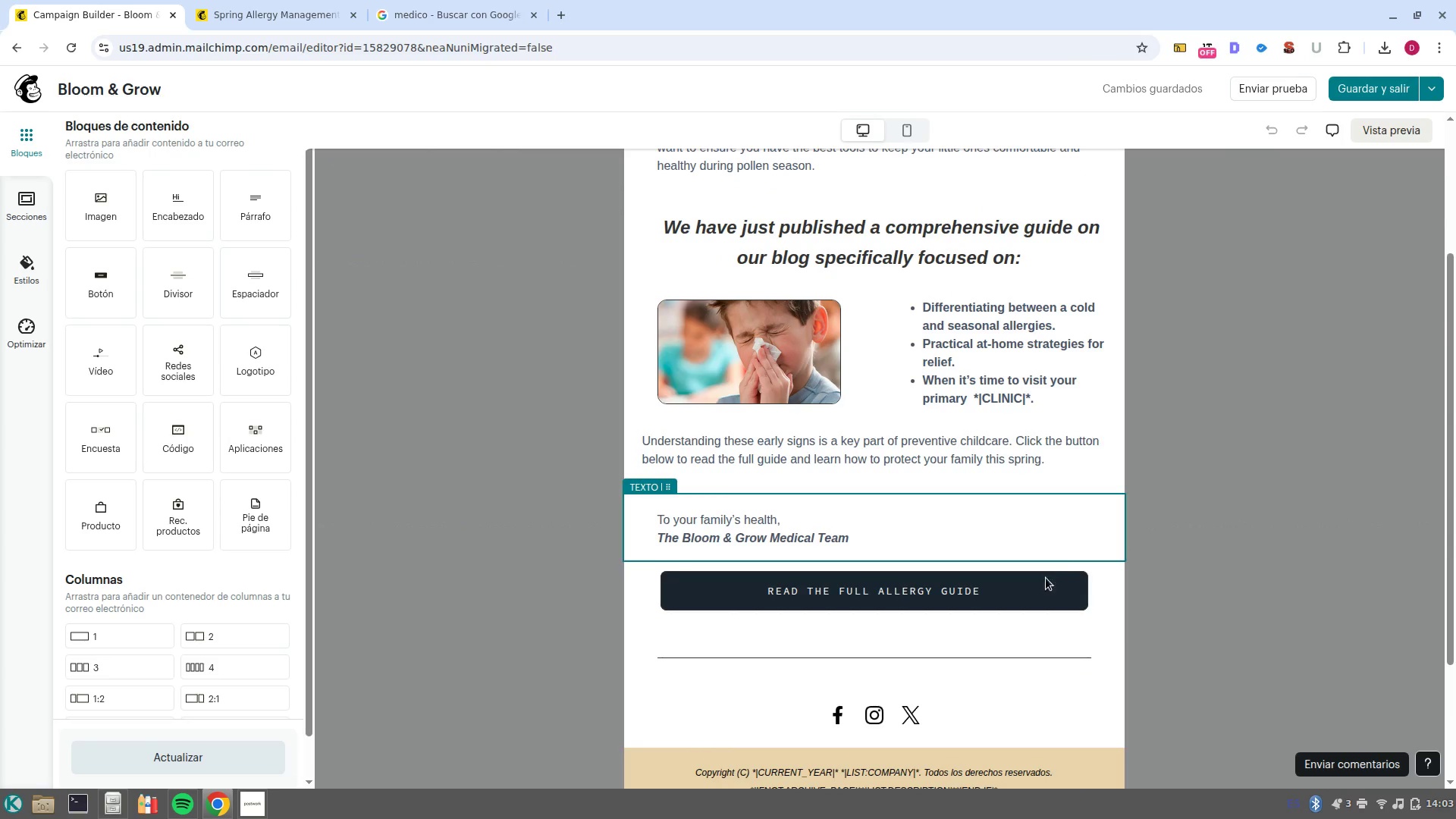 
left_click([1044, 588])
 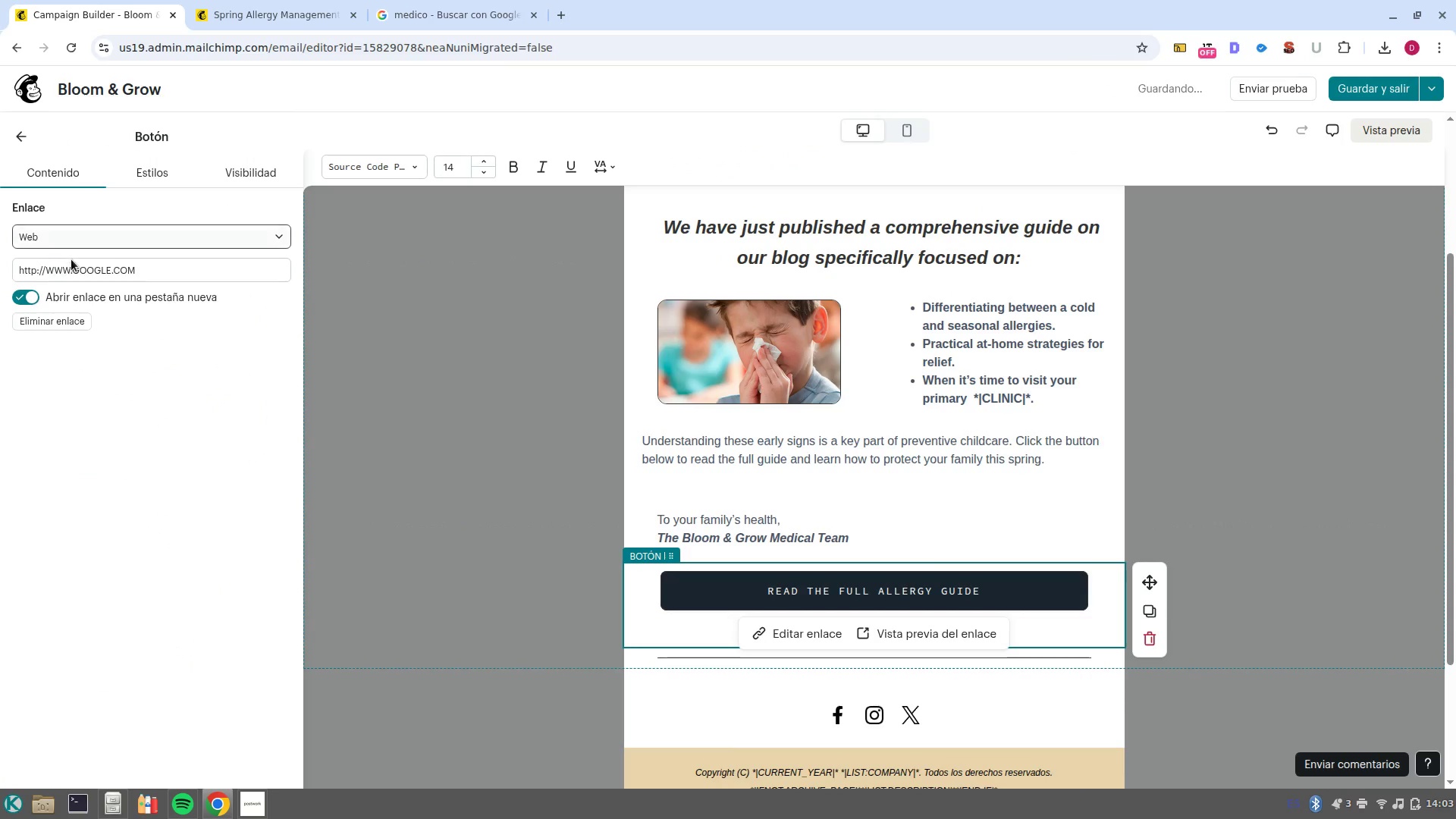 
double_click([97, 273])
 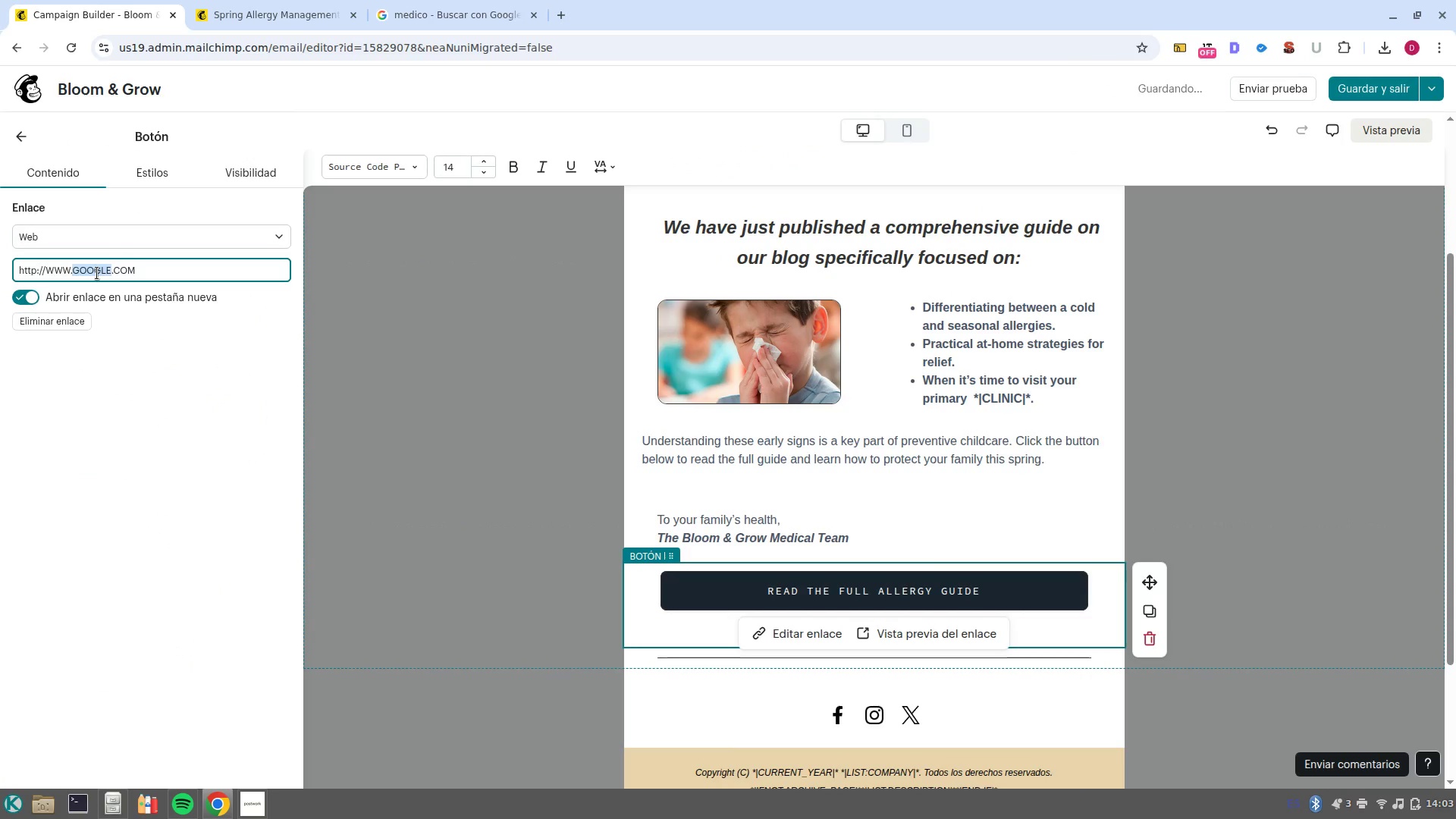 
triple_click([97, 273])
 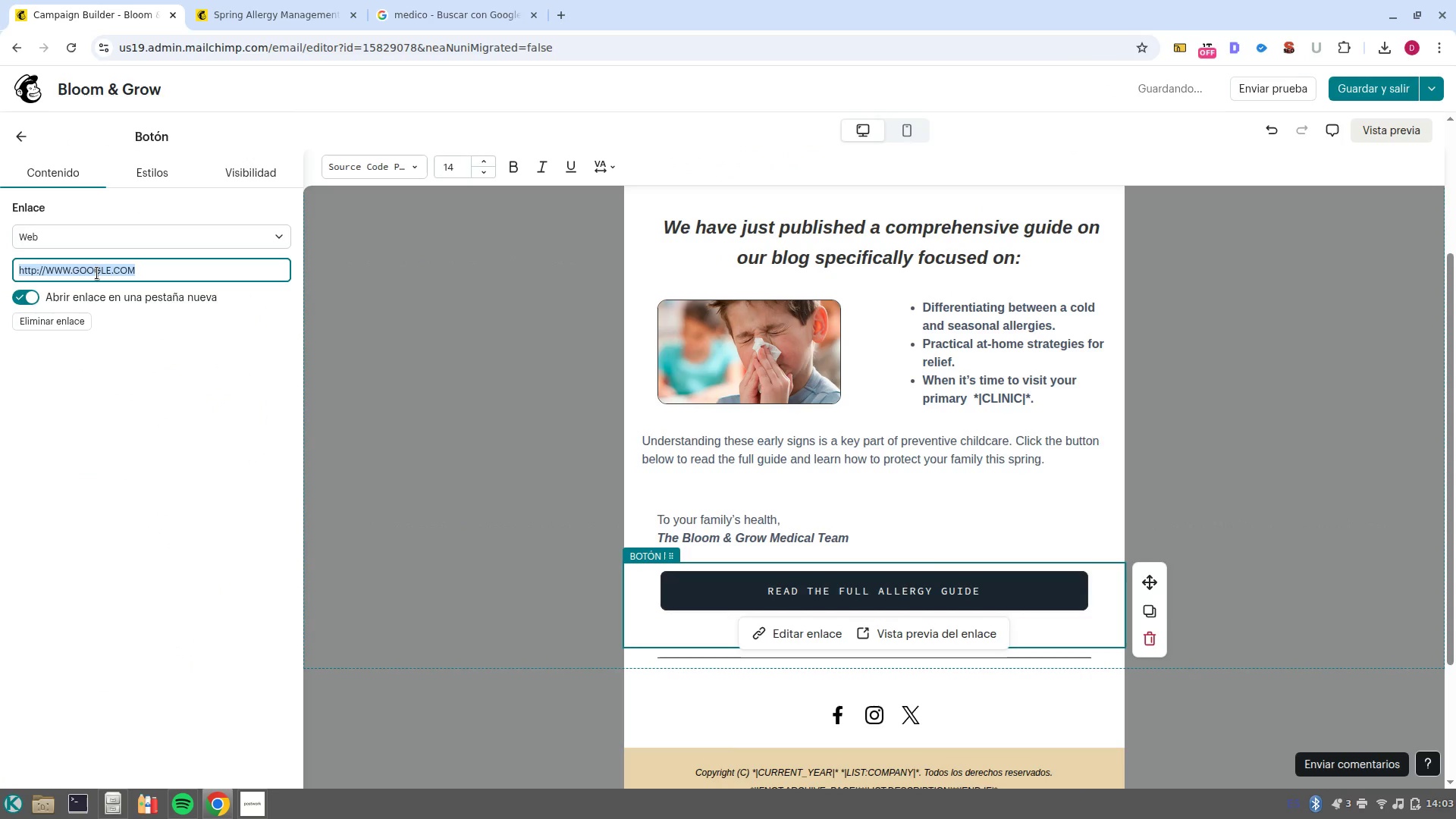 
key(Control+V)
 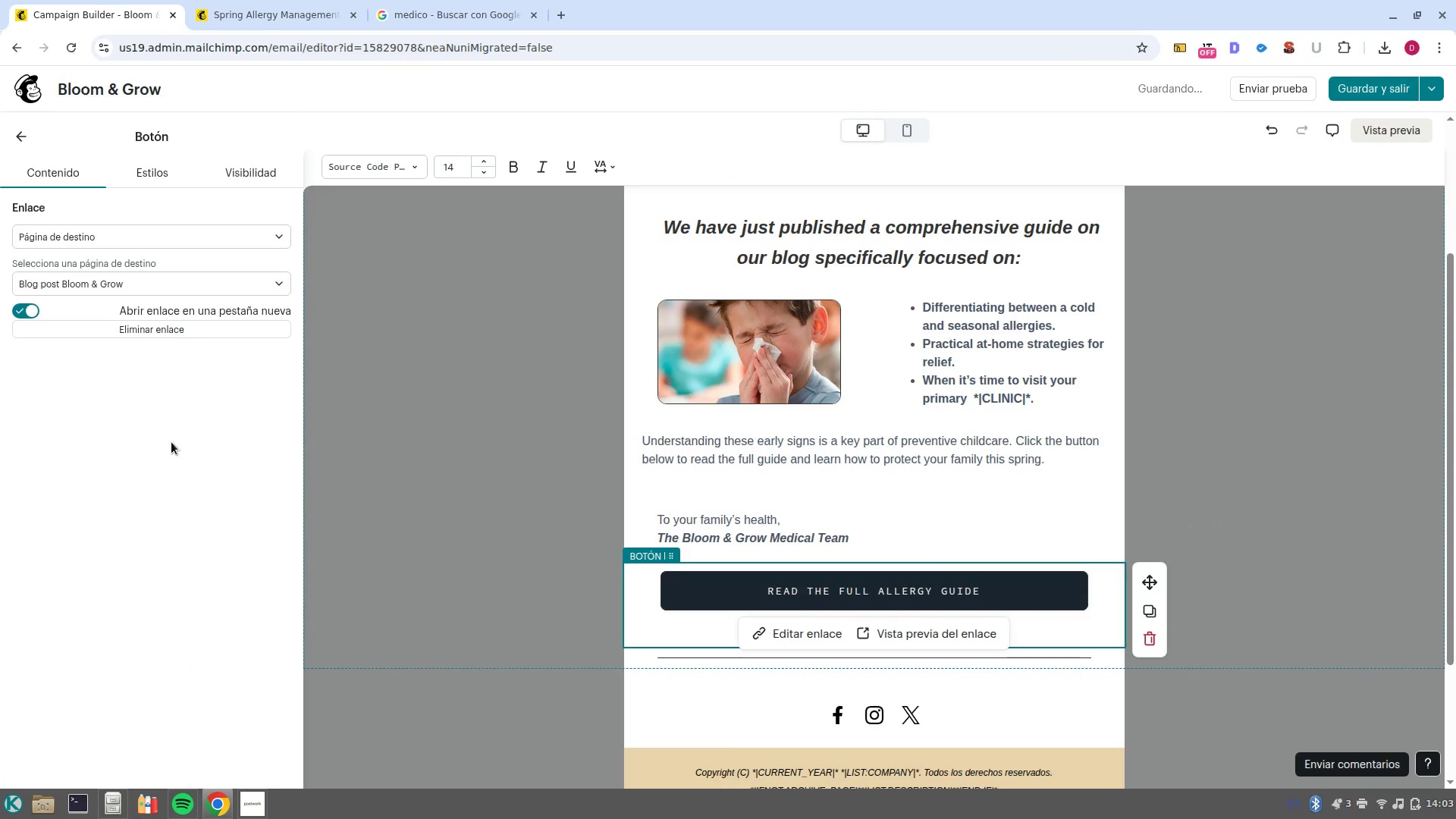 
scroll: coordinate [673, 444], scroll_direction: down, amount: 3.0
 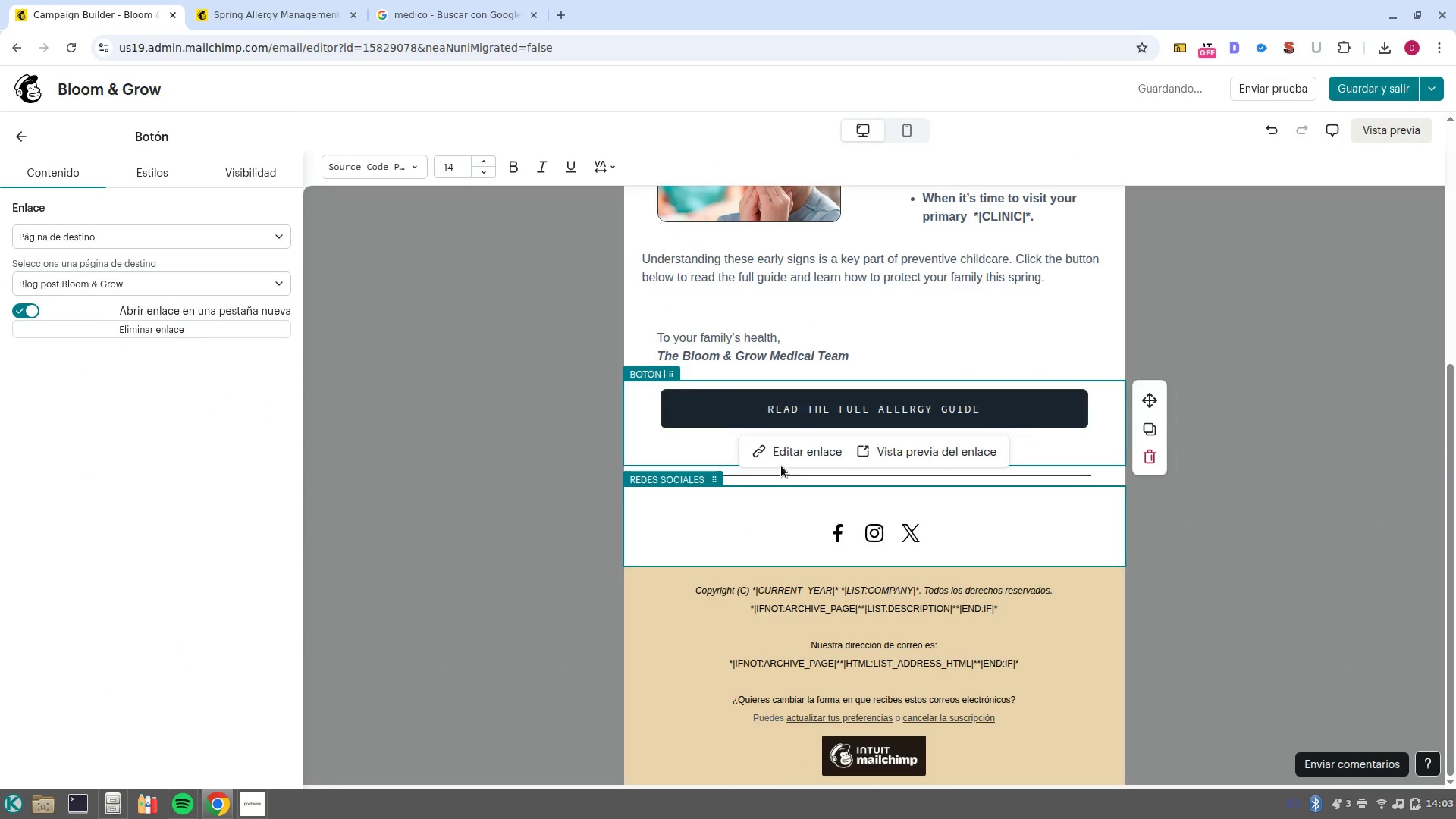 
left_click([783, 453])
 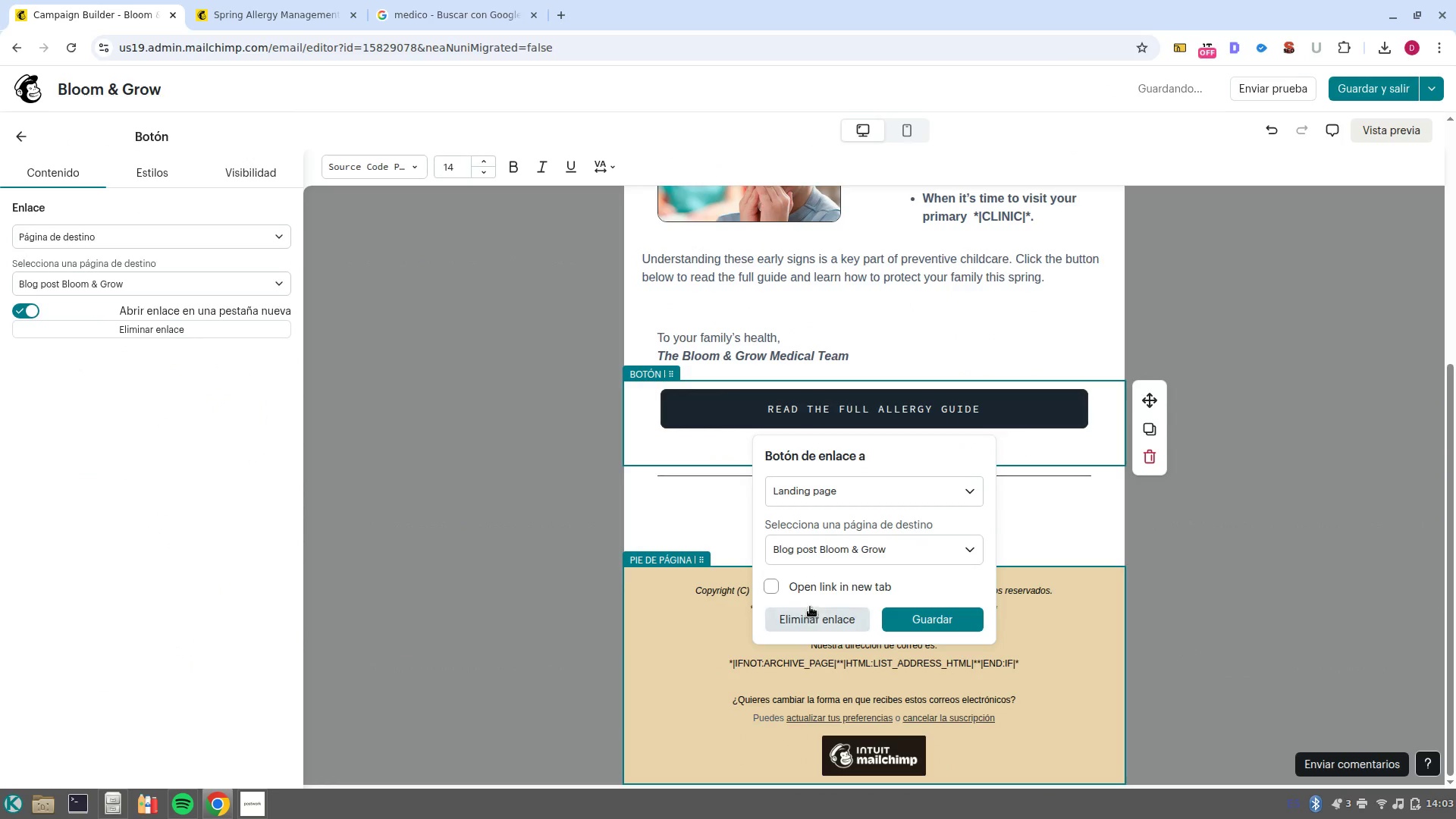 
left_click([760, 590])
 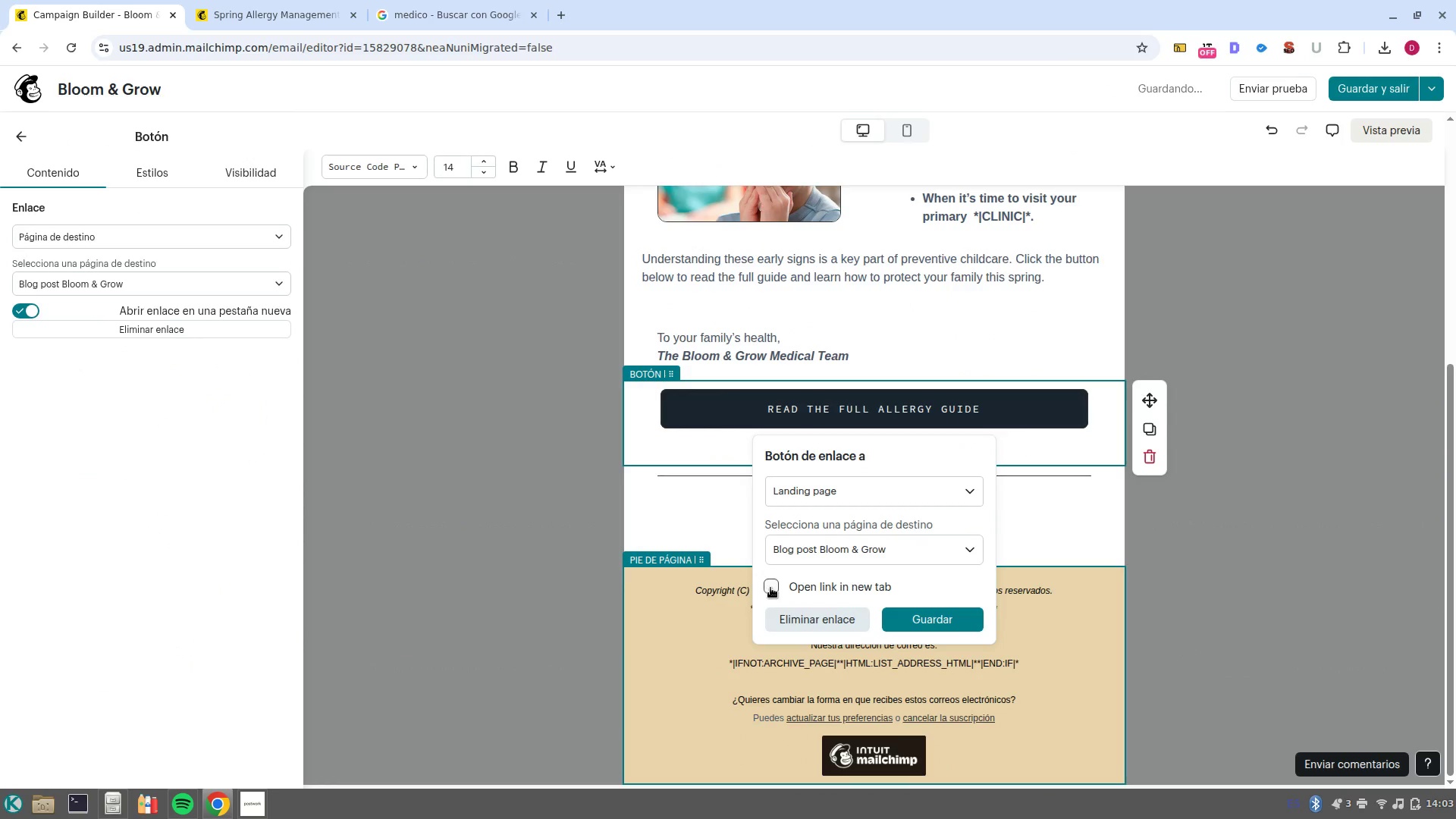 
left_click([770, 588])
 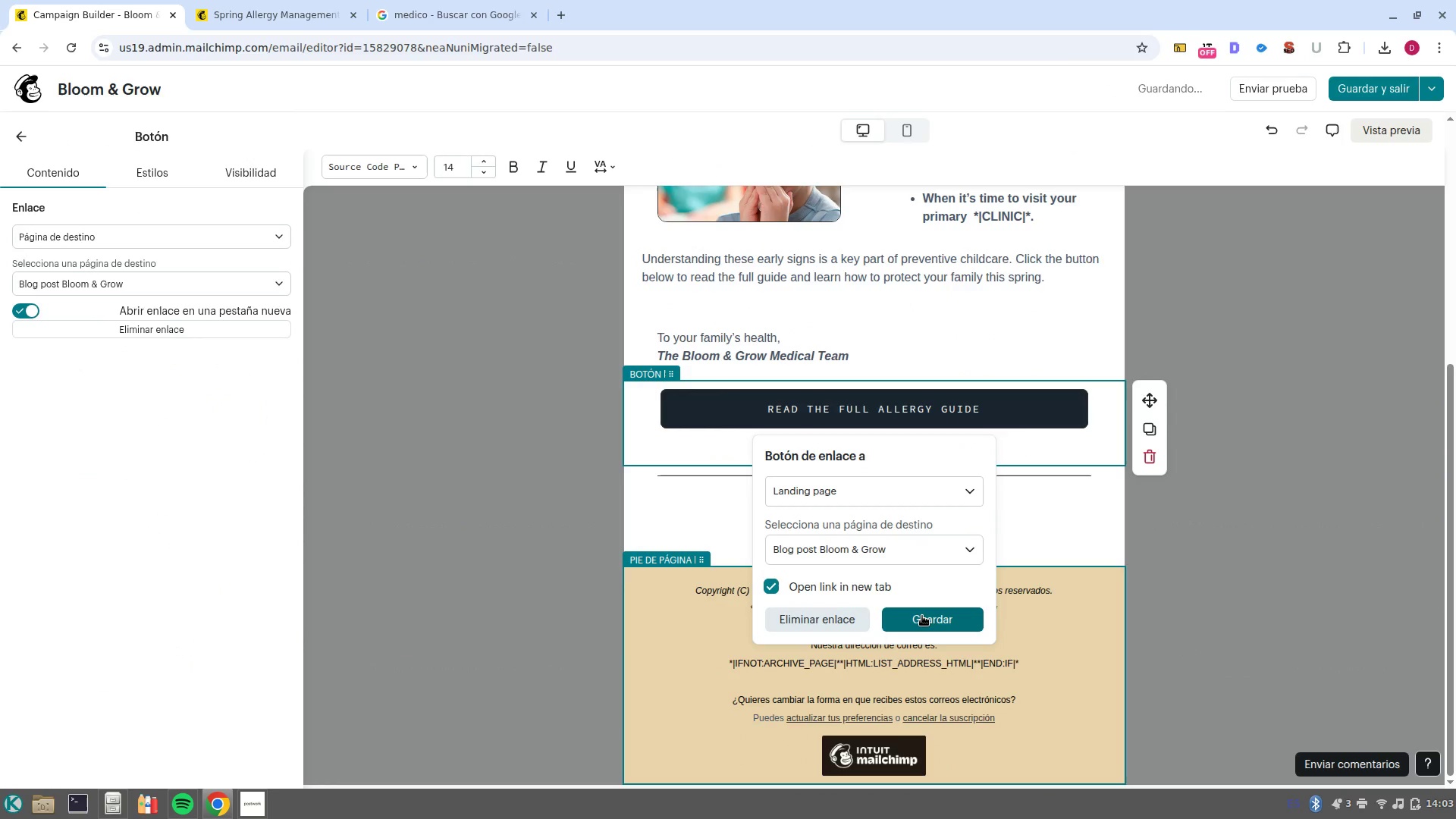 
left_click([922, 616])
 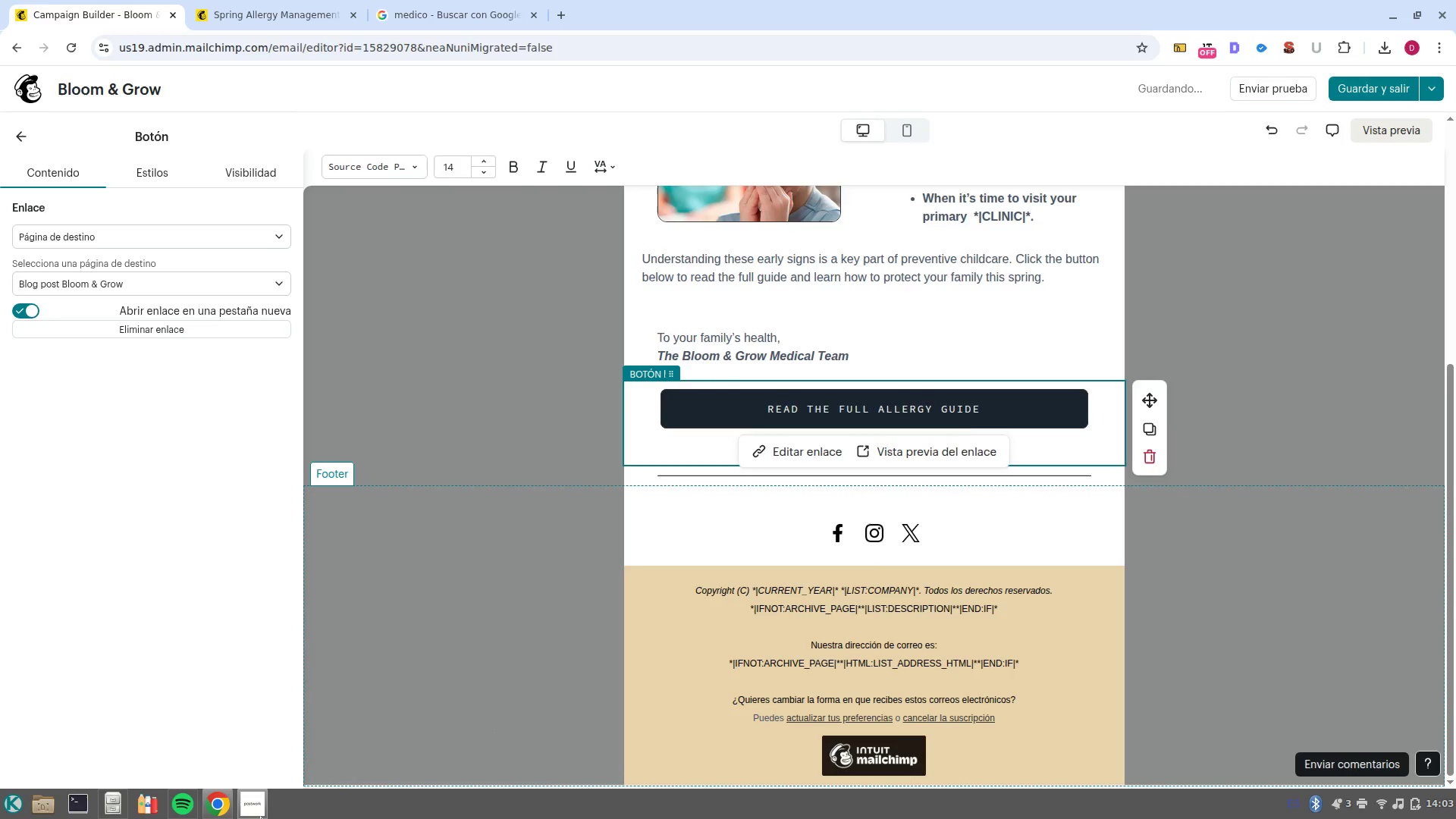 
left_click([265, 740])